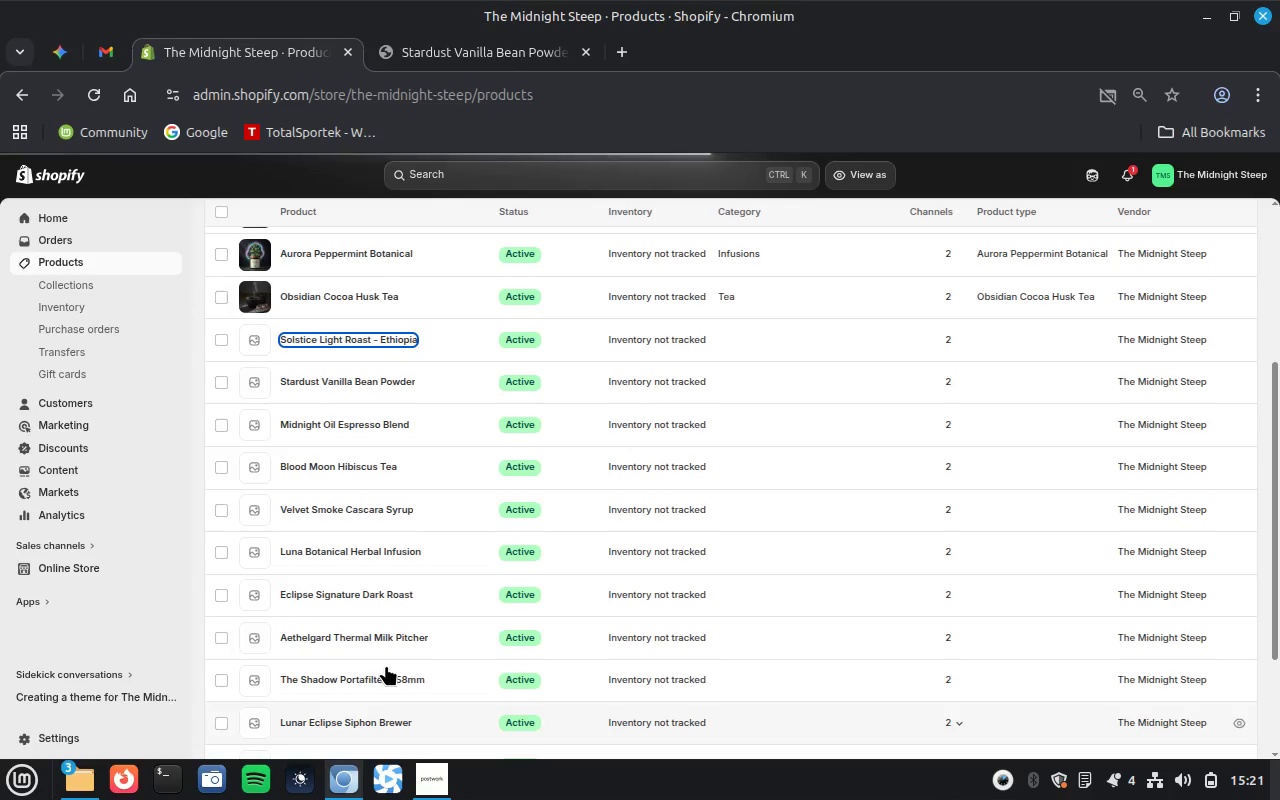 
left_click([1085, 774])
 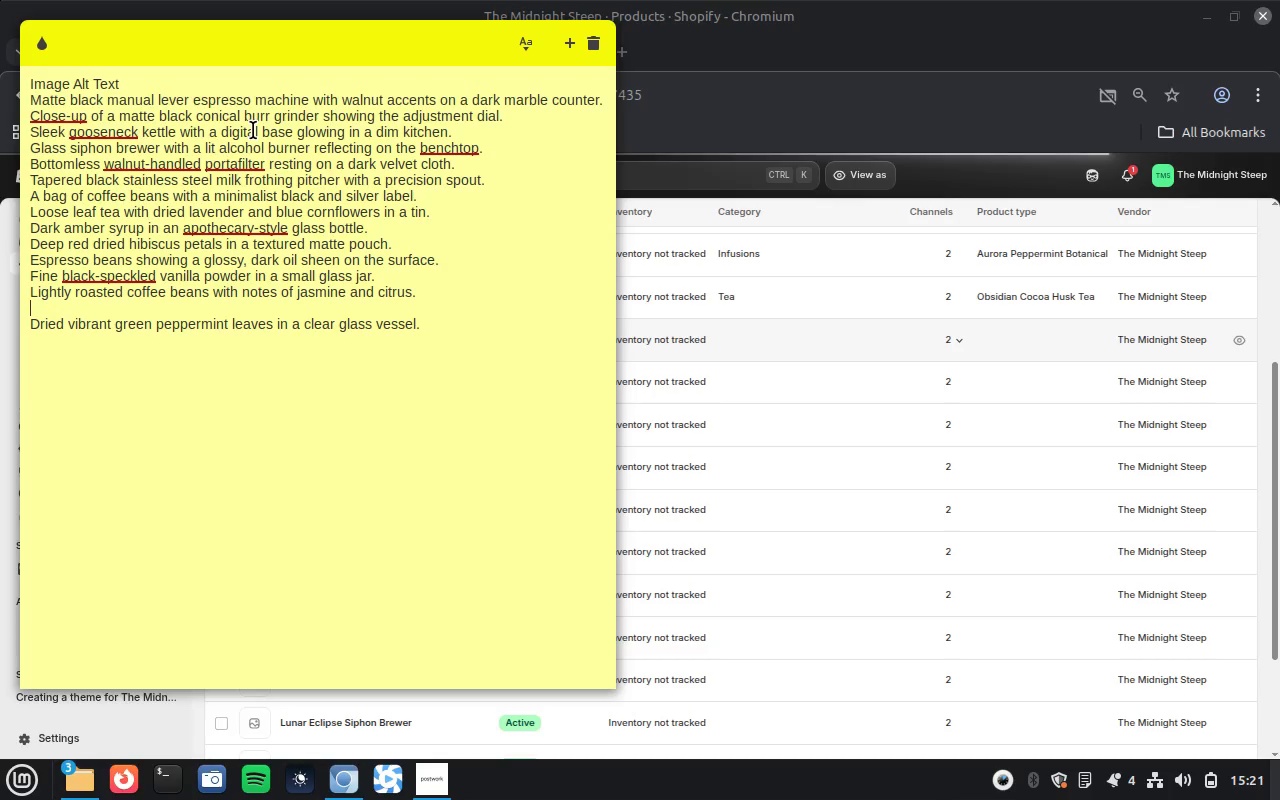 
wait(8.73)
 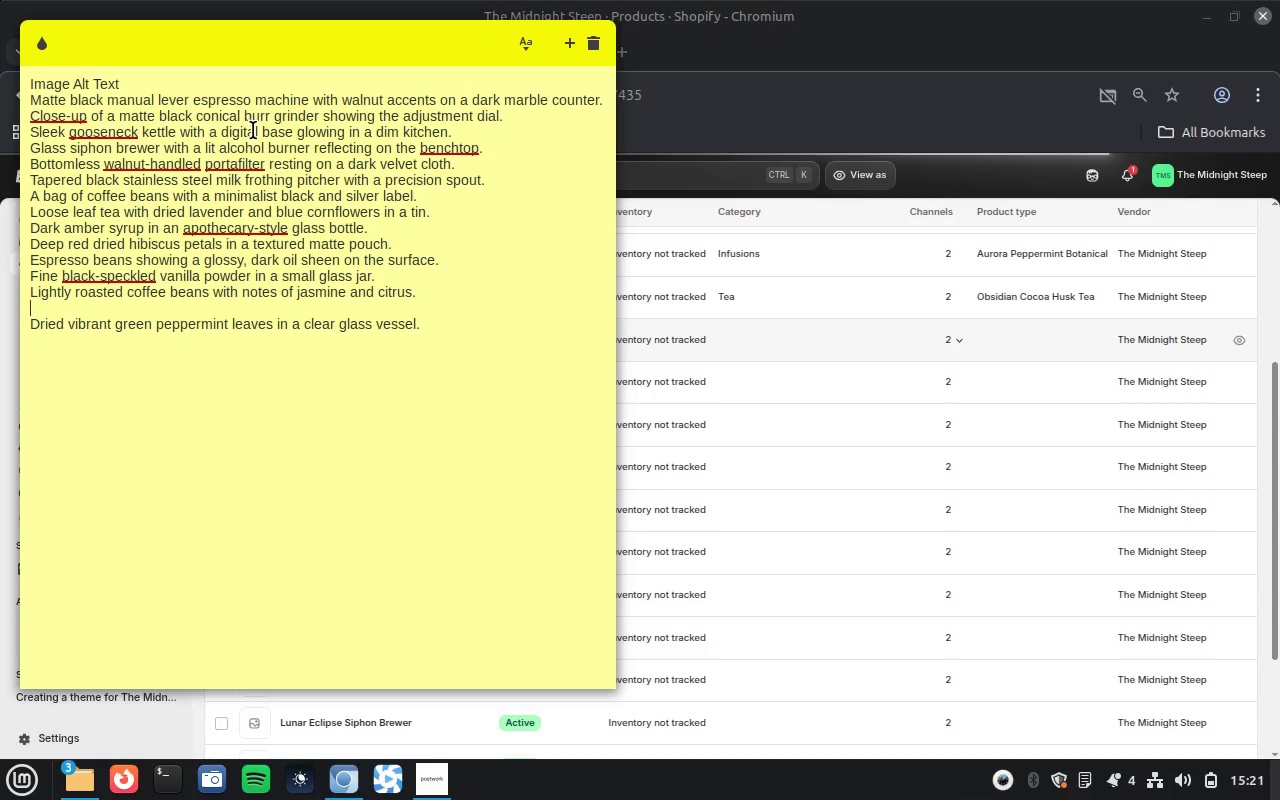 
left_click([245, 246])
 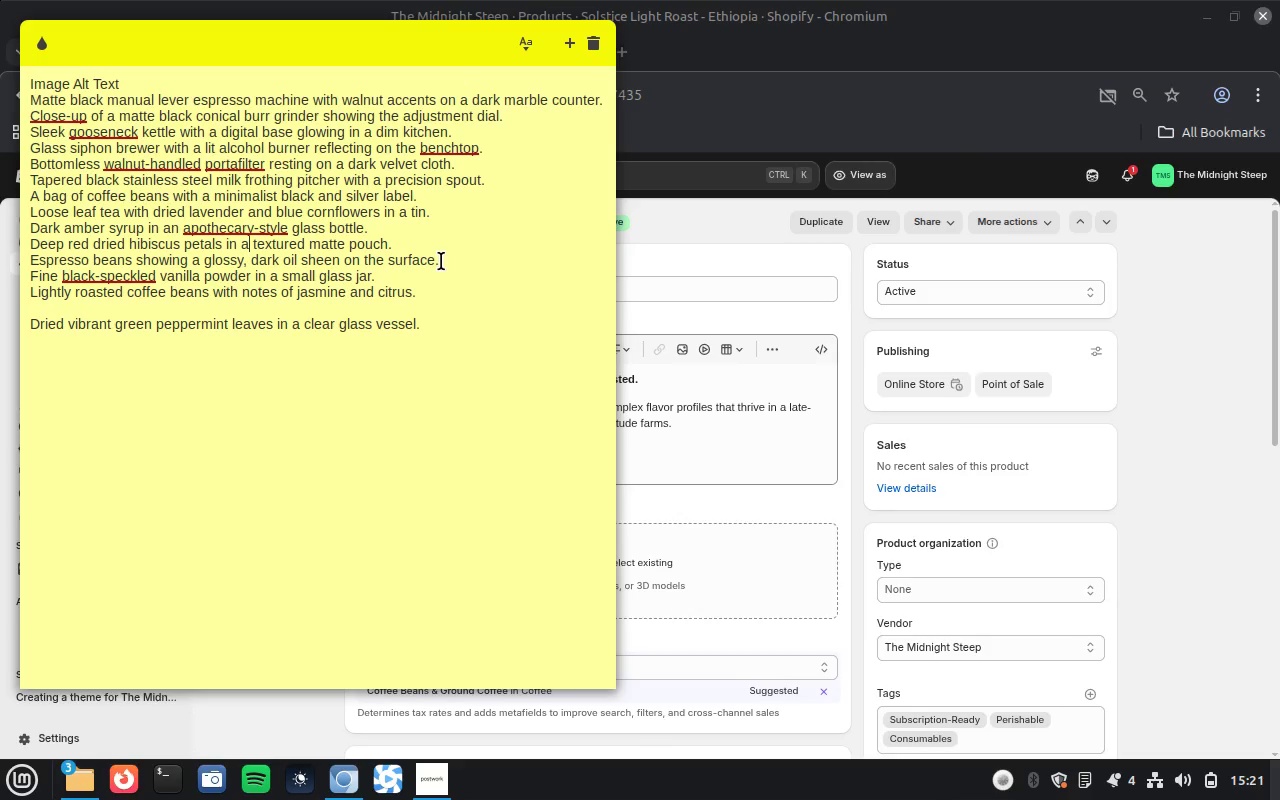 
wait(22.09)
 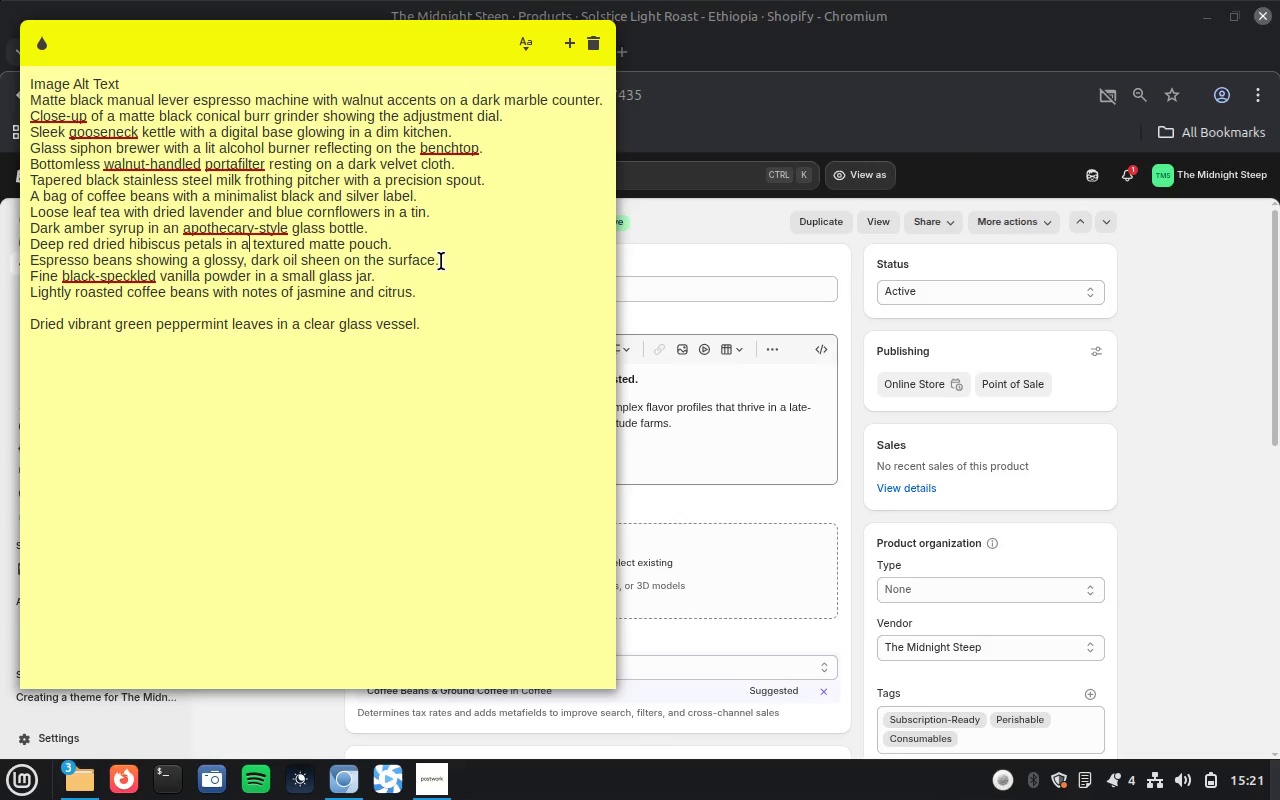 
left_click([1176, 557])
 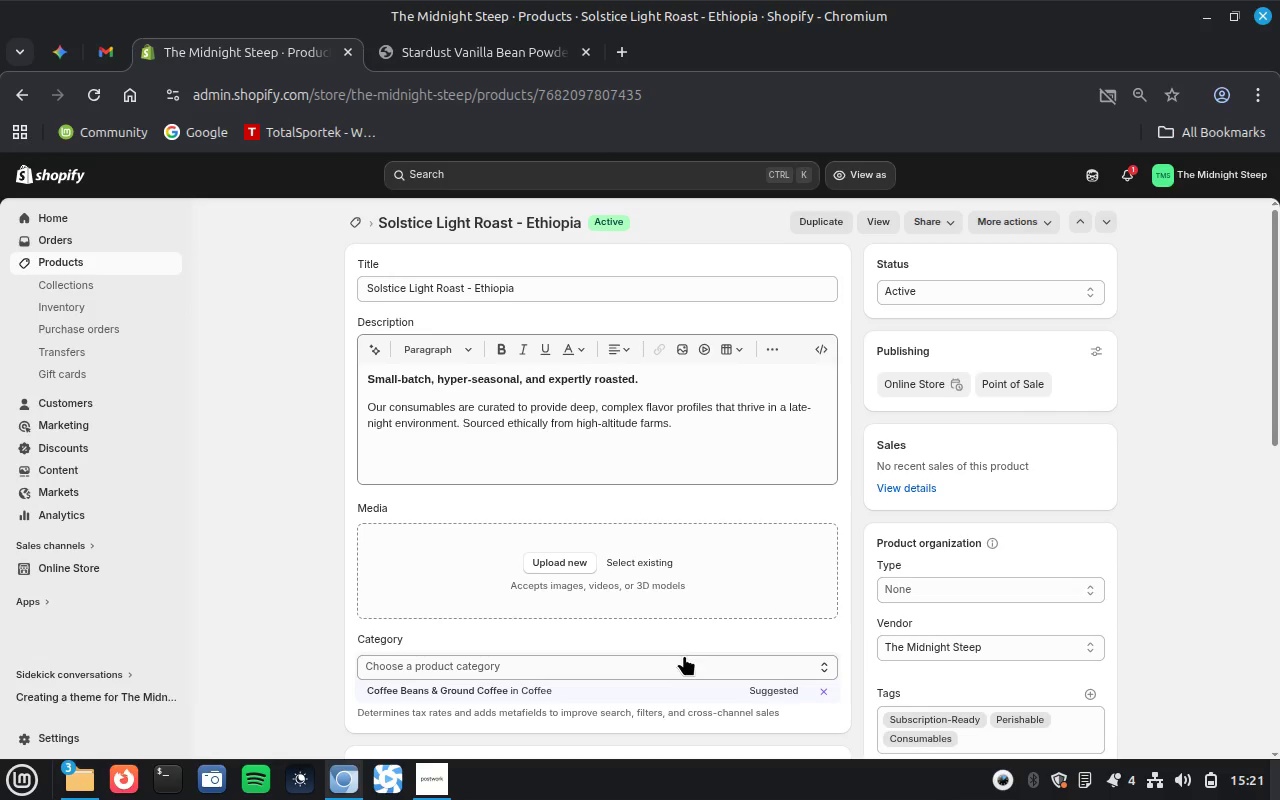 
scroll: coordinate [684, 655], scroll_direction: down, amount: 6.0
 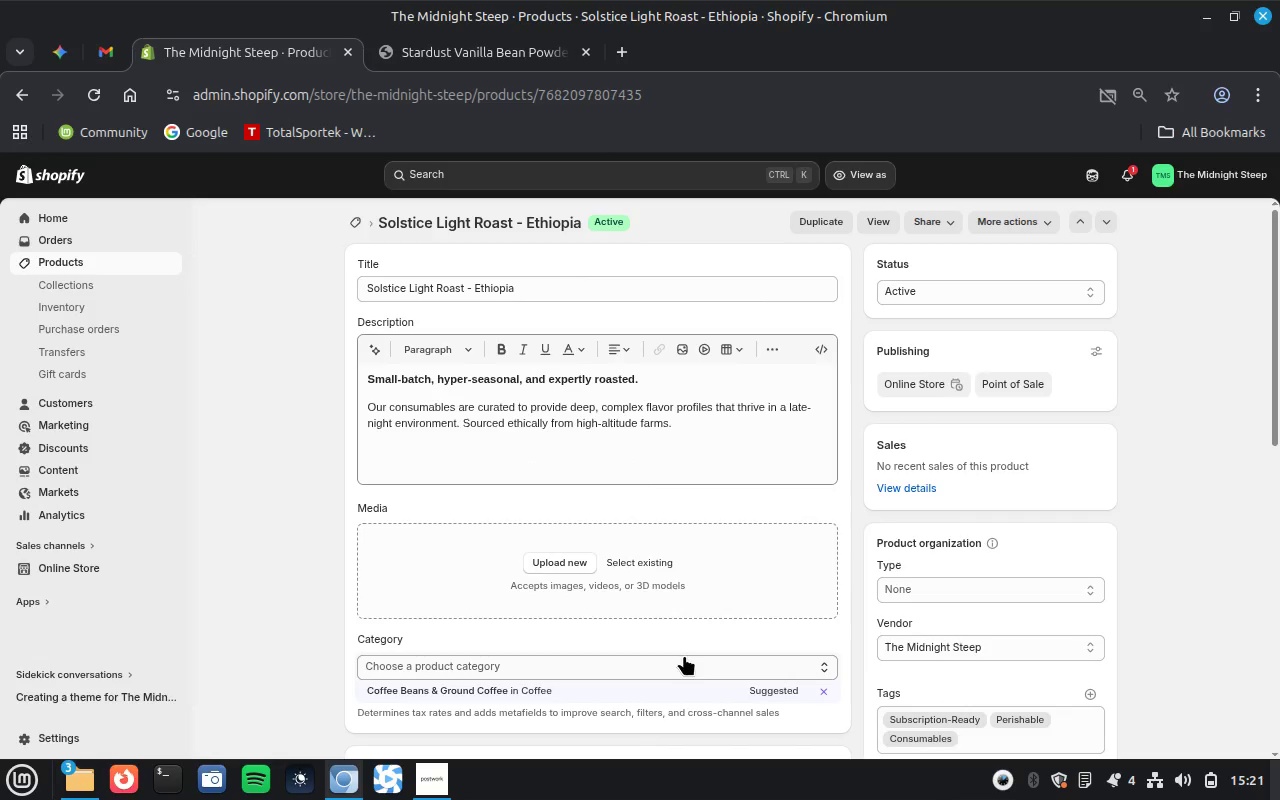 
wait(7.43)
 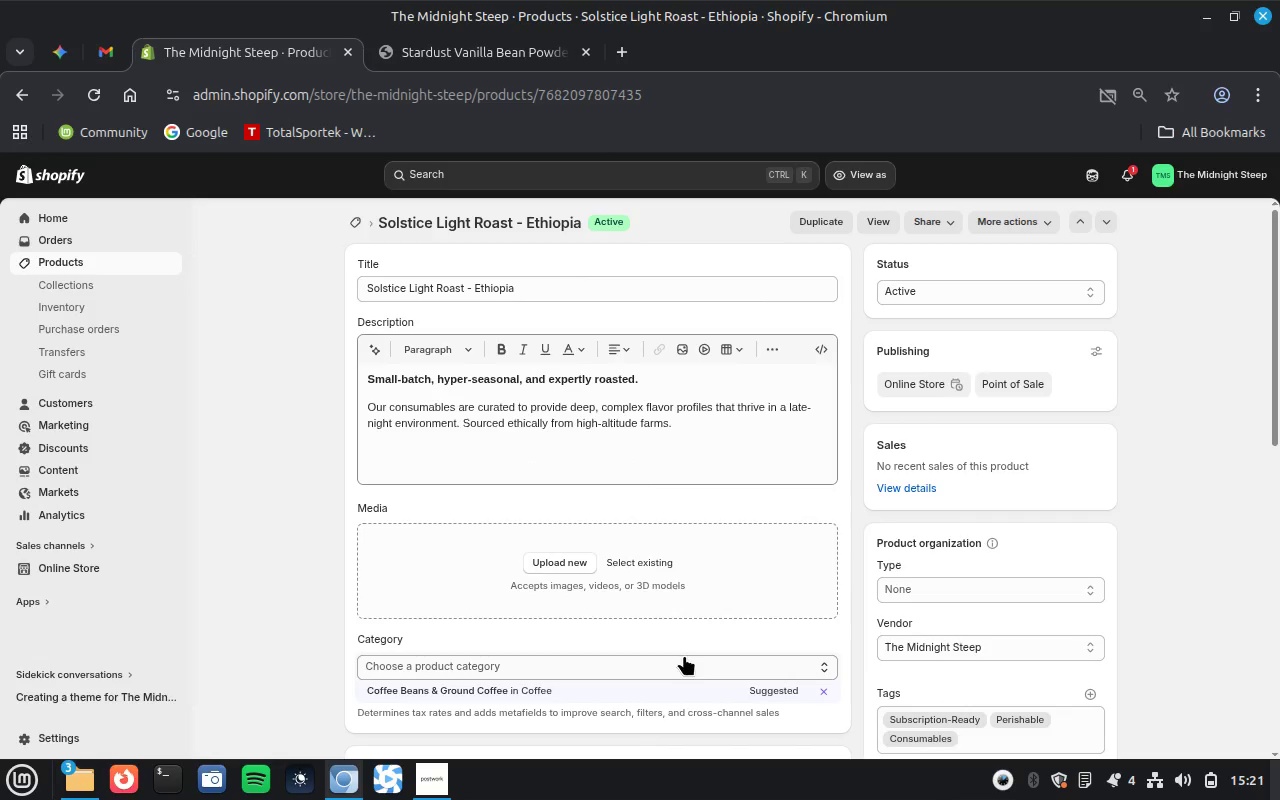 
double_click([553, 292])
 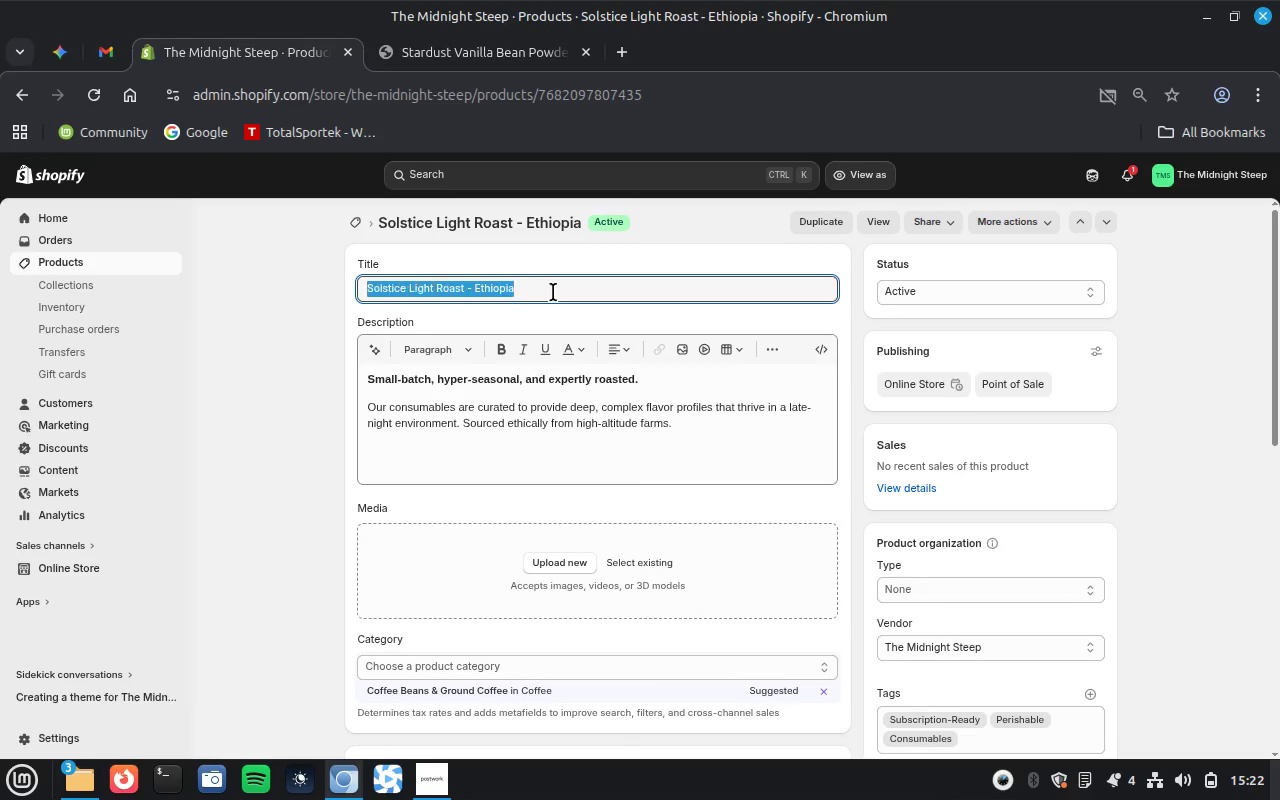 
triple_click([553, 292])
 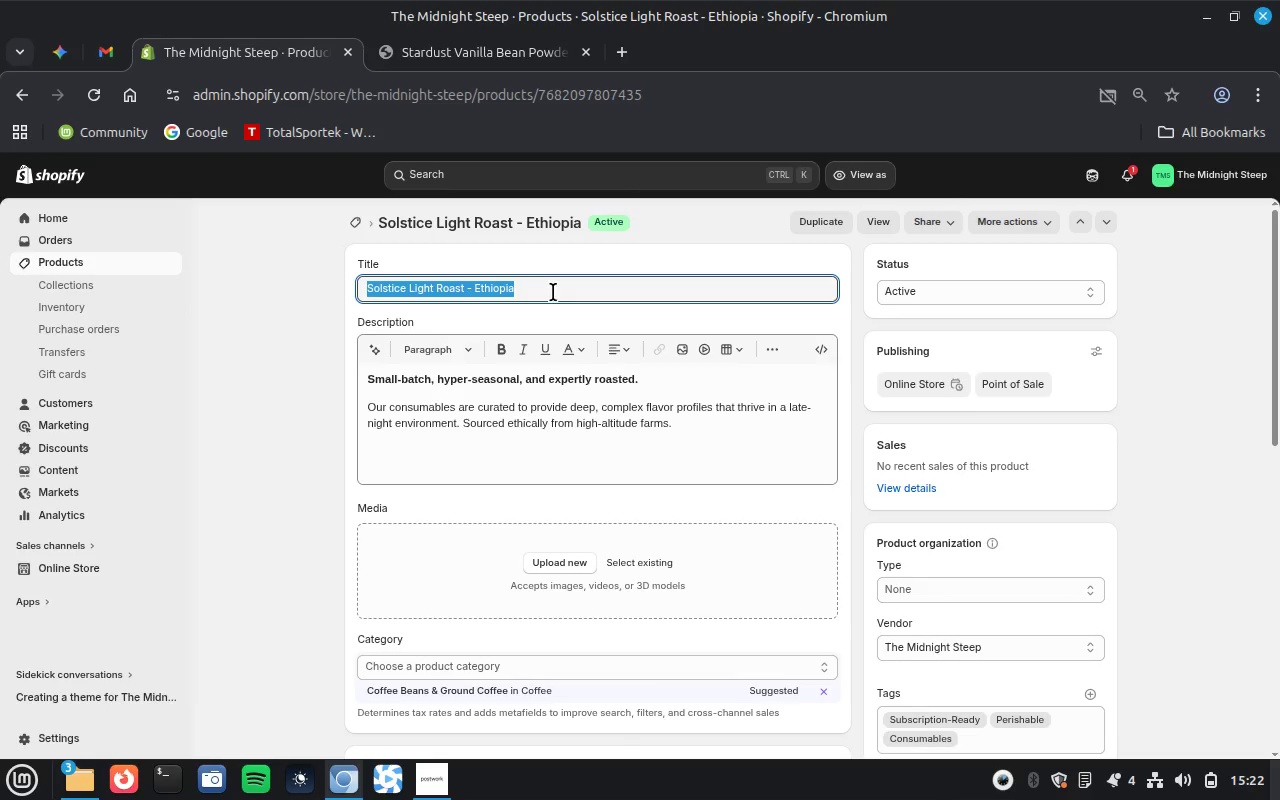 
key(Control+C)
 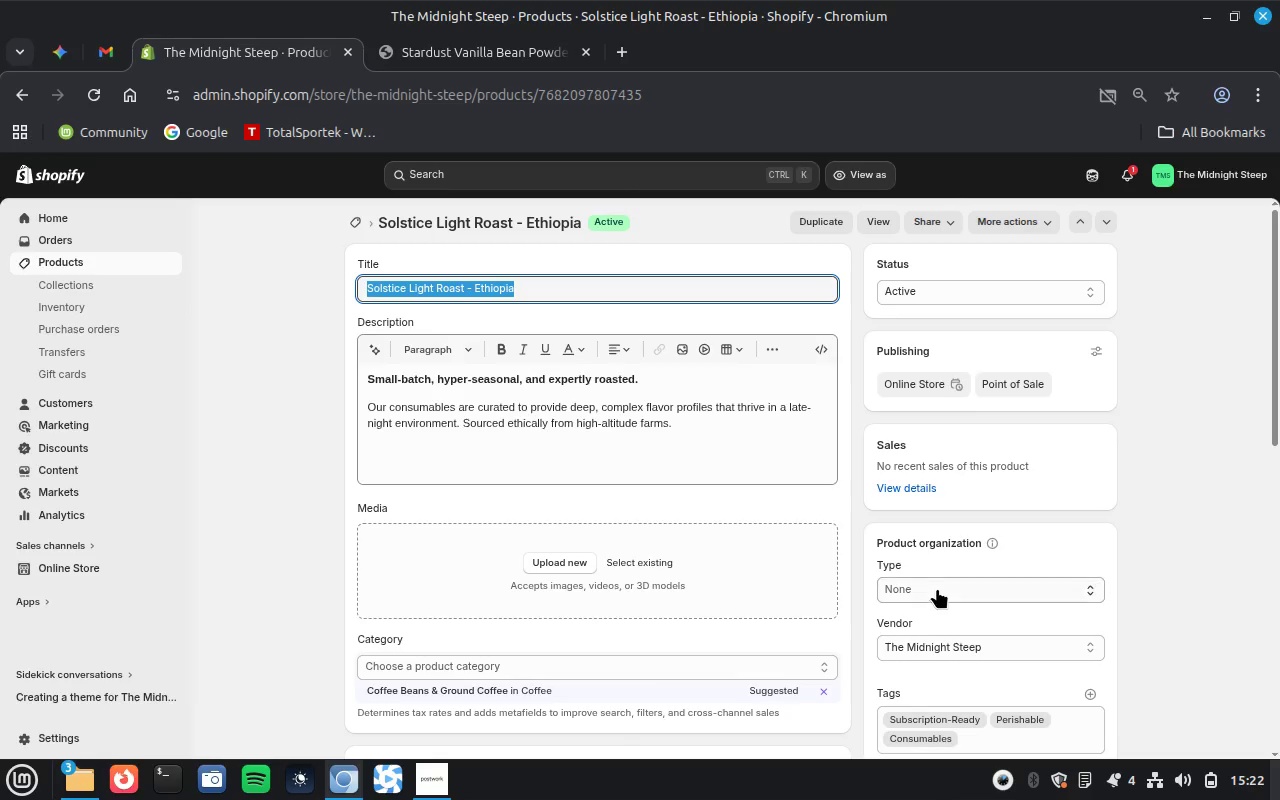 
left_click([937, 588])
 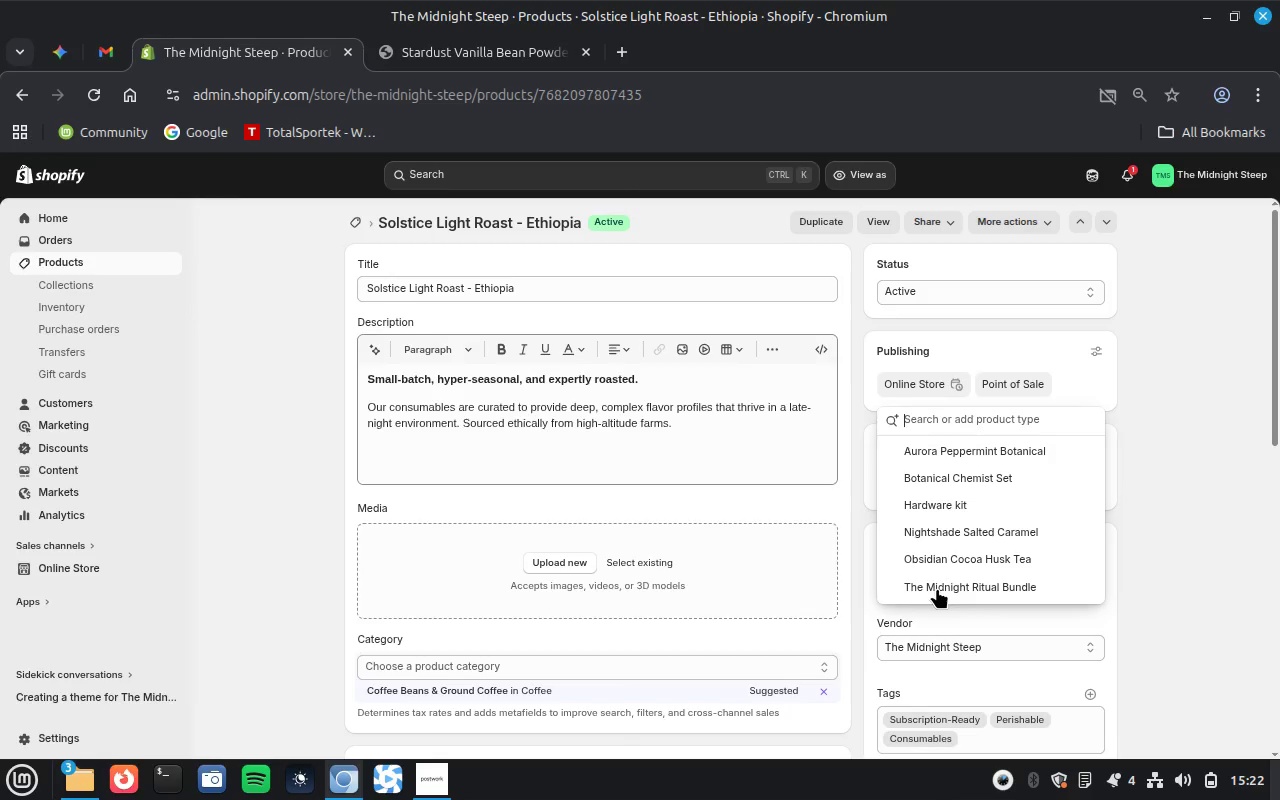 
key(Control+V)
 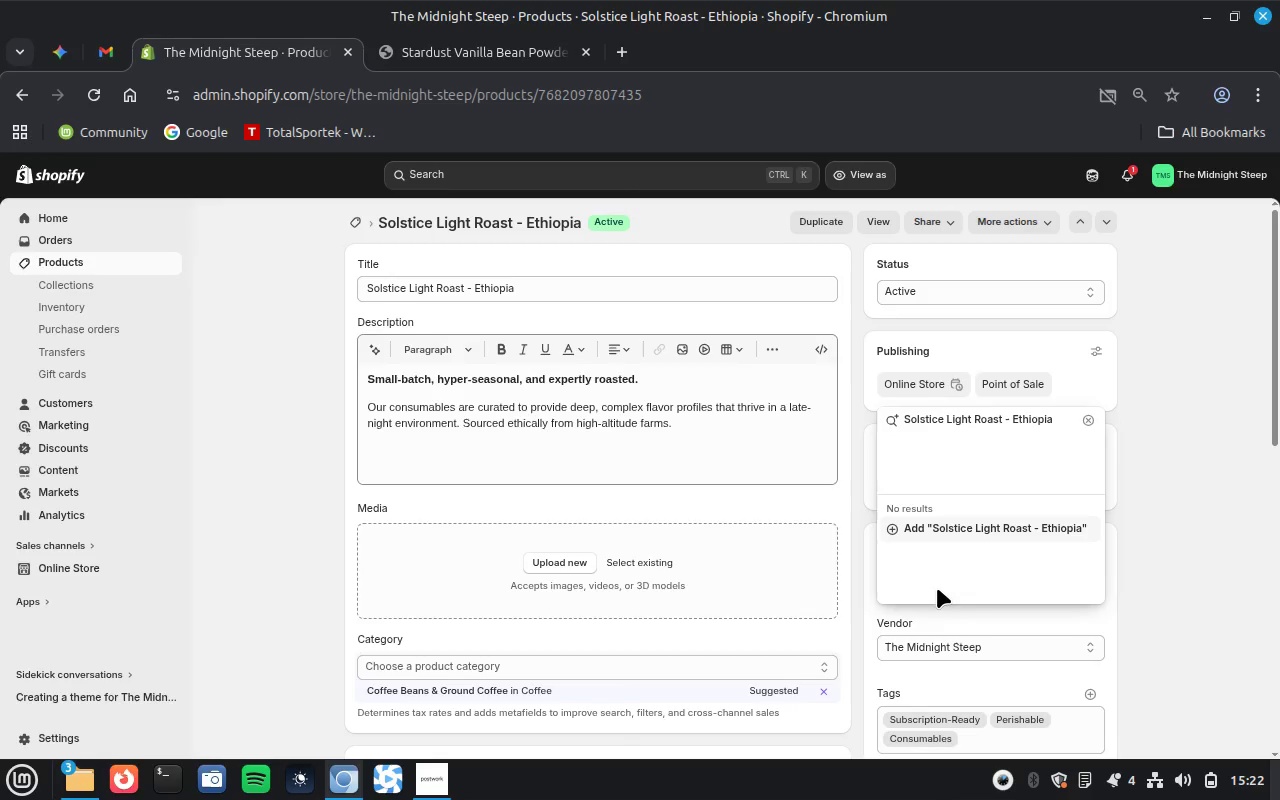 
key(Enter)
 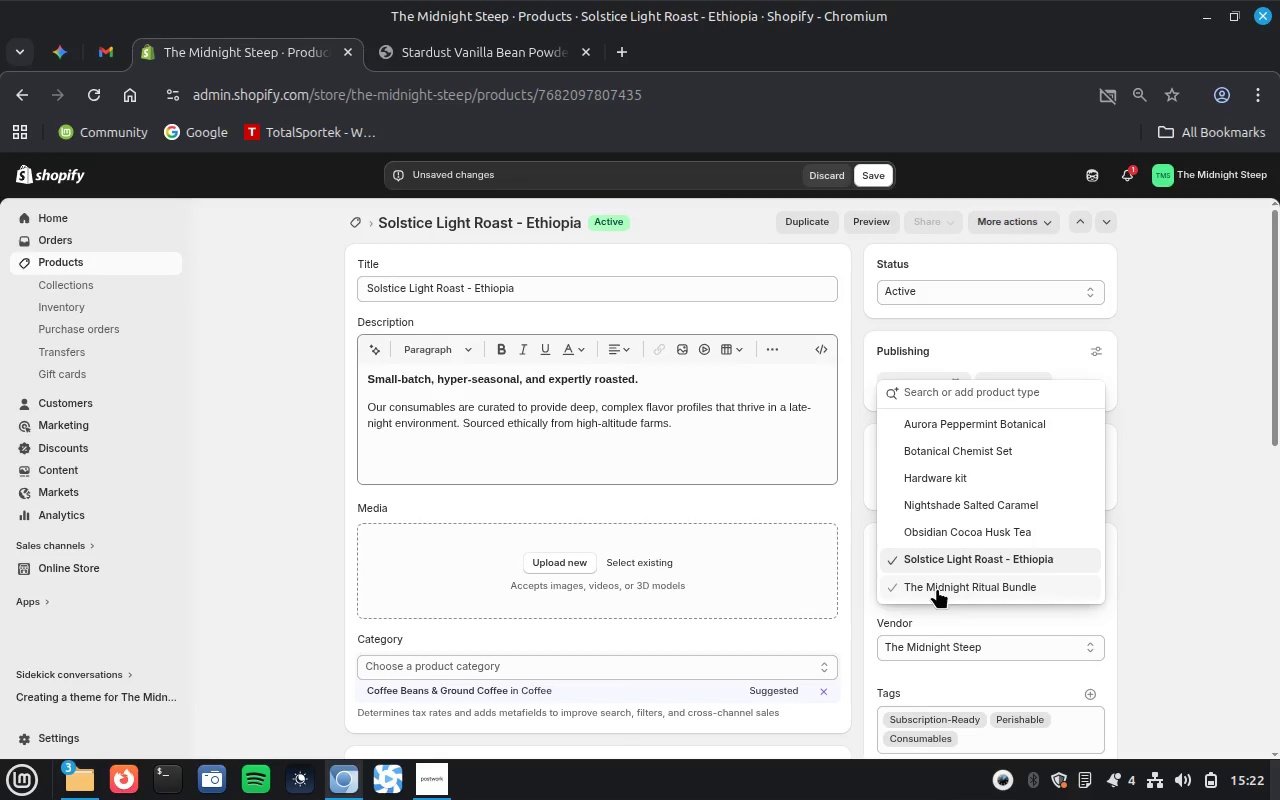 
wait(9.61)
 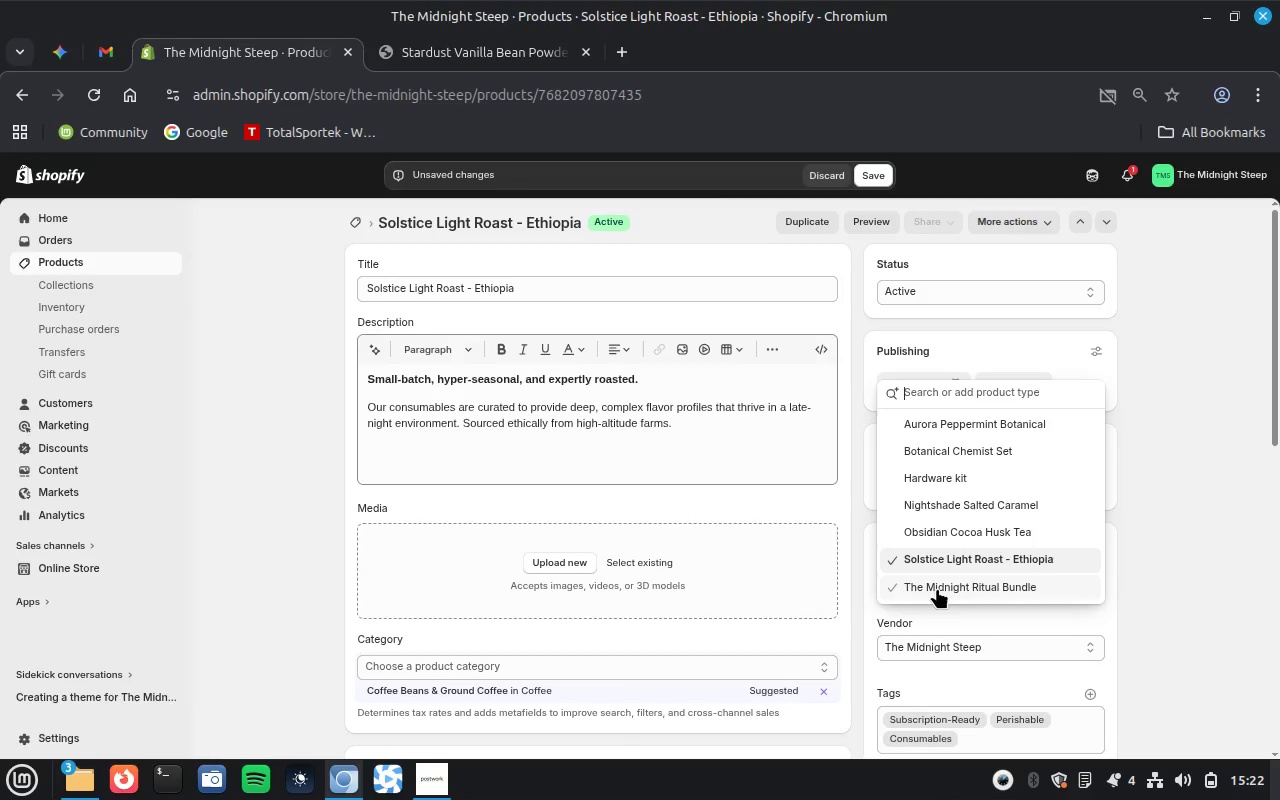 
key(Control+V)
 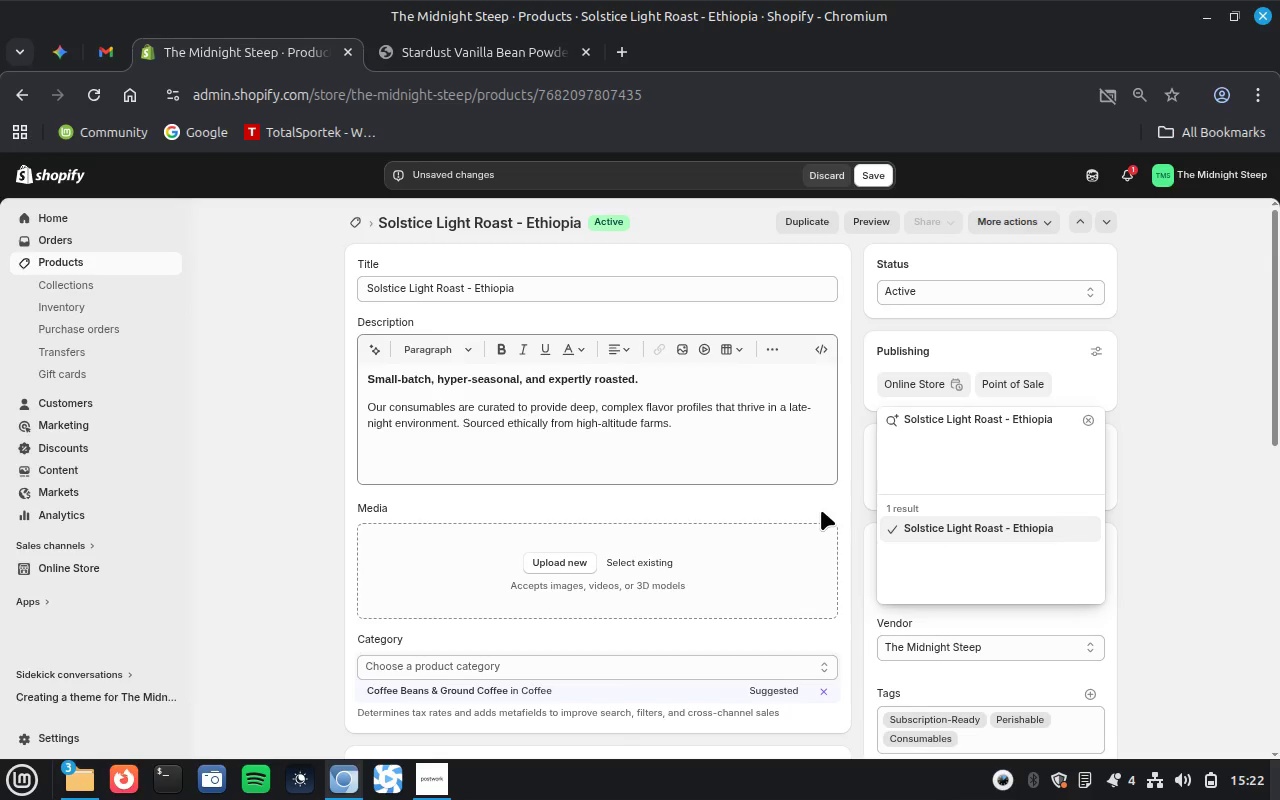 
key(Enter)
 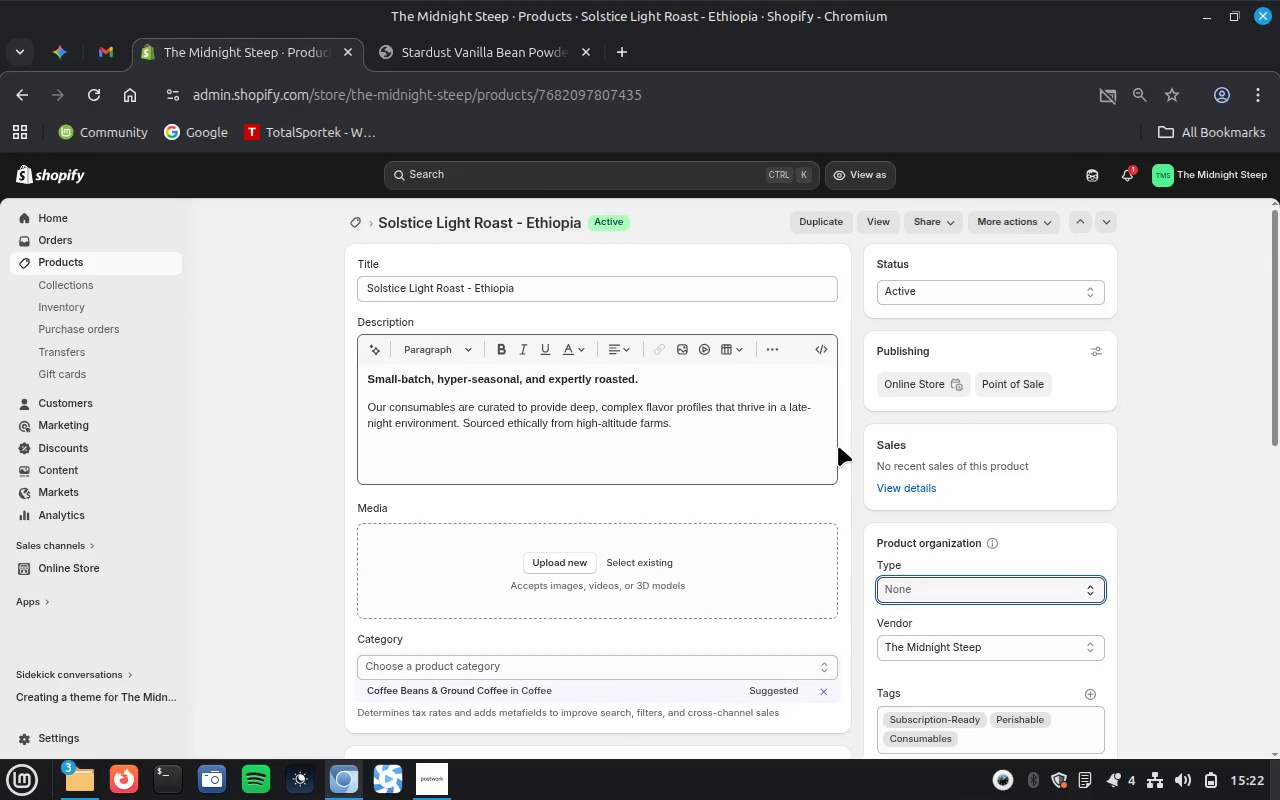 
wait(6.62)
 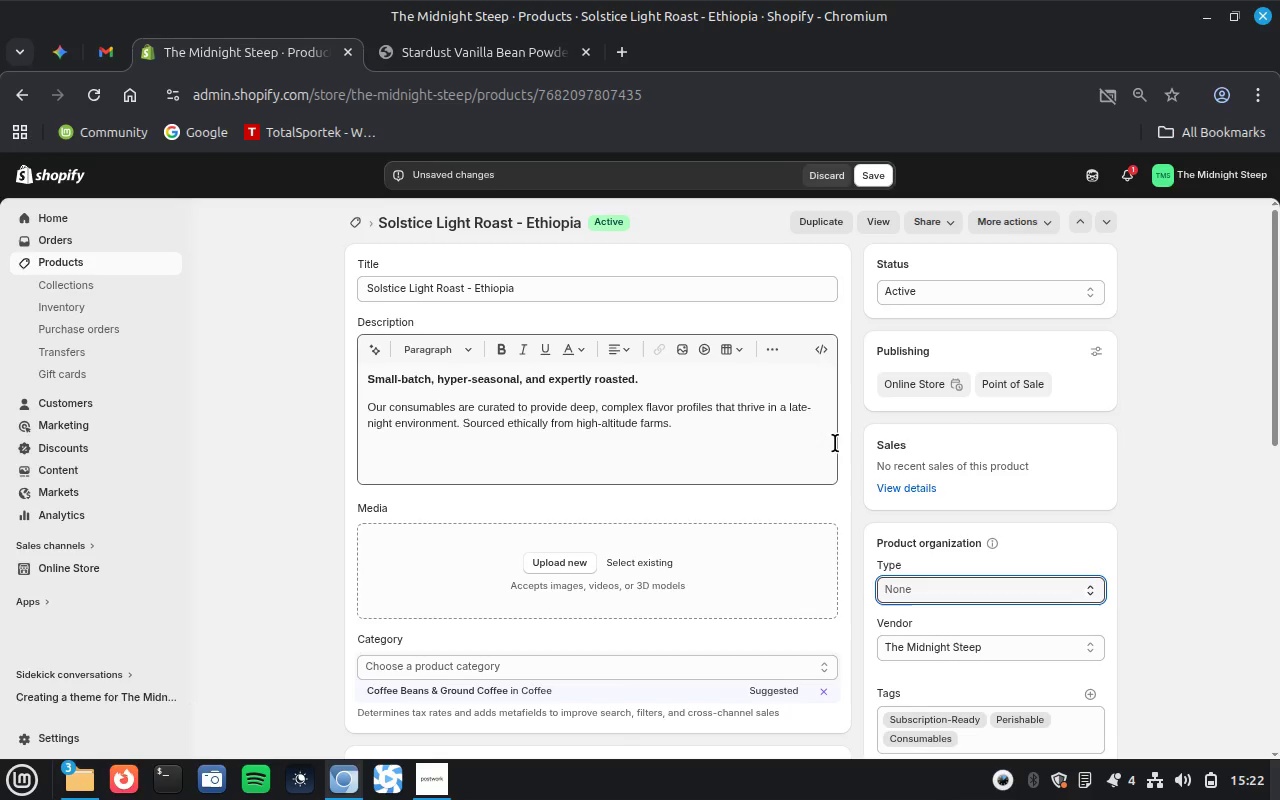 
left_click([1184, 563])
 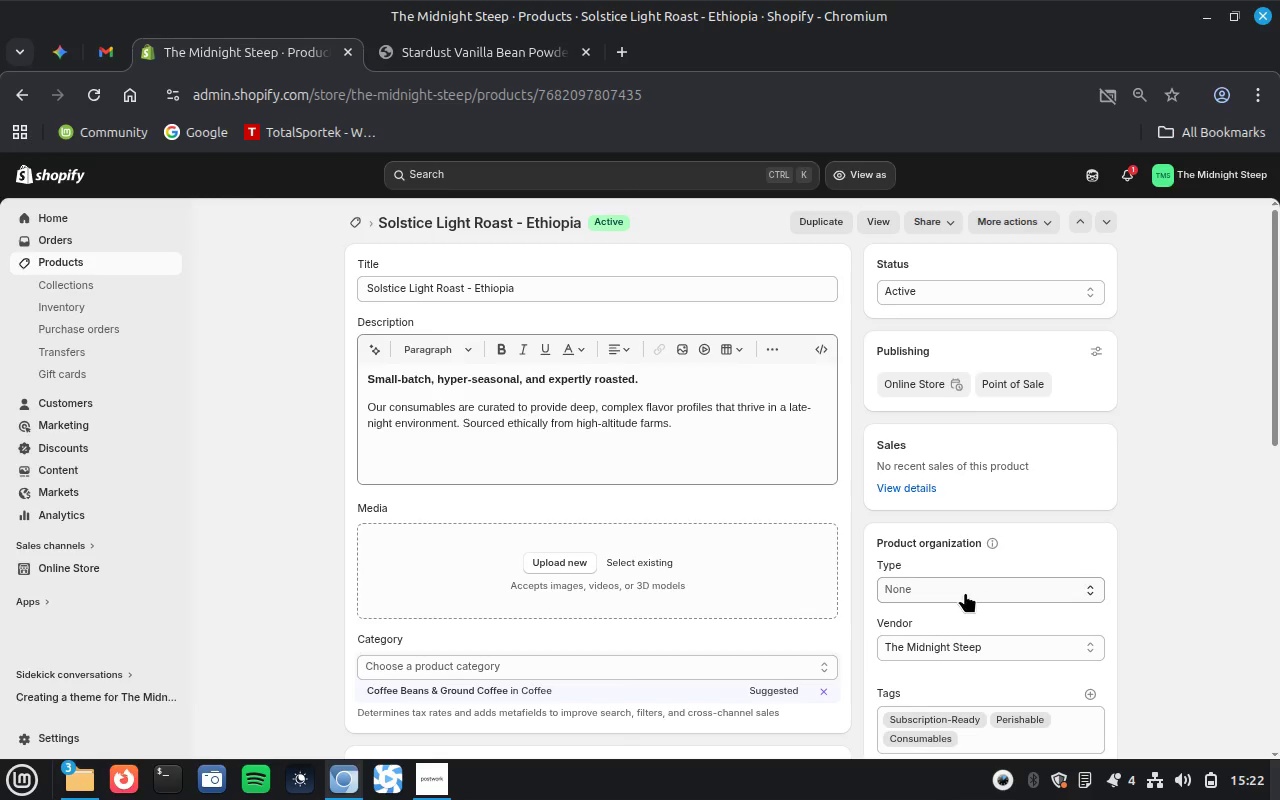 
left_click([965, 592])
 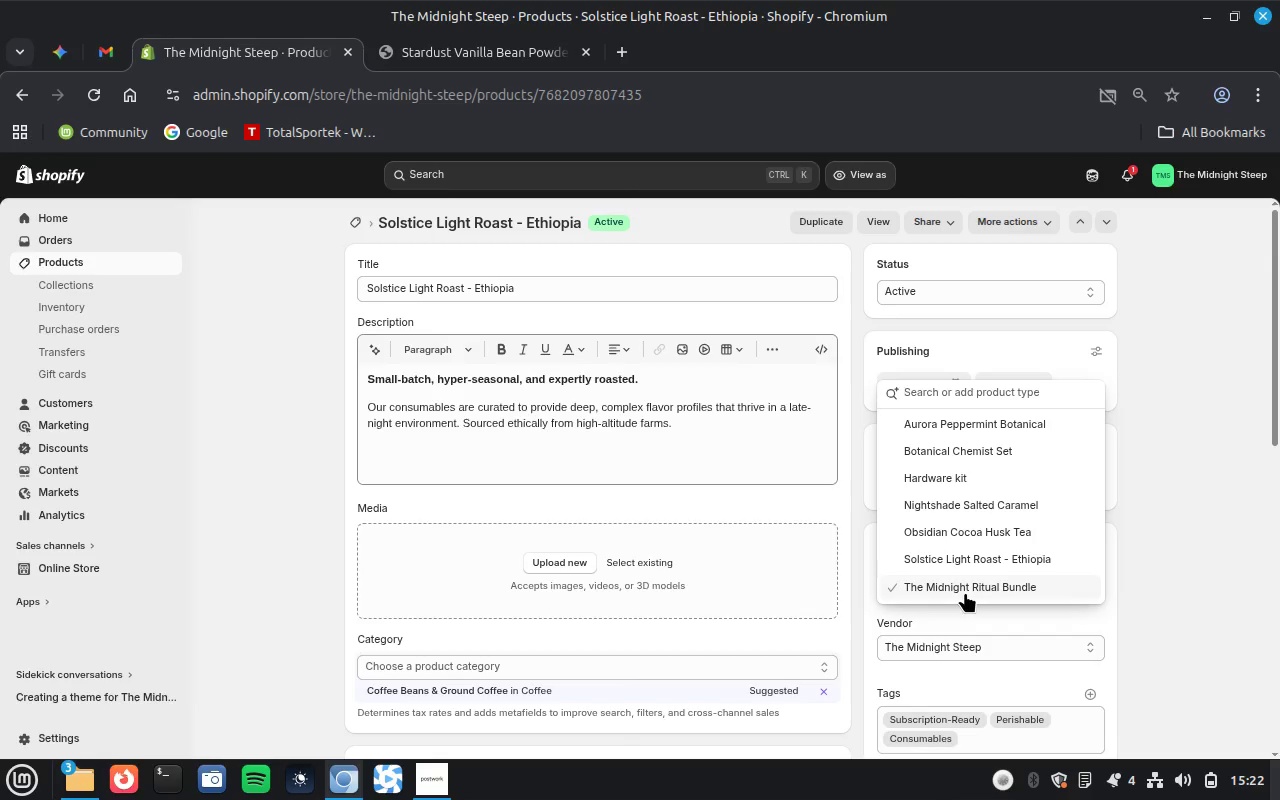 
wait(7.66)
 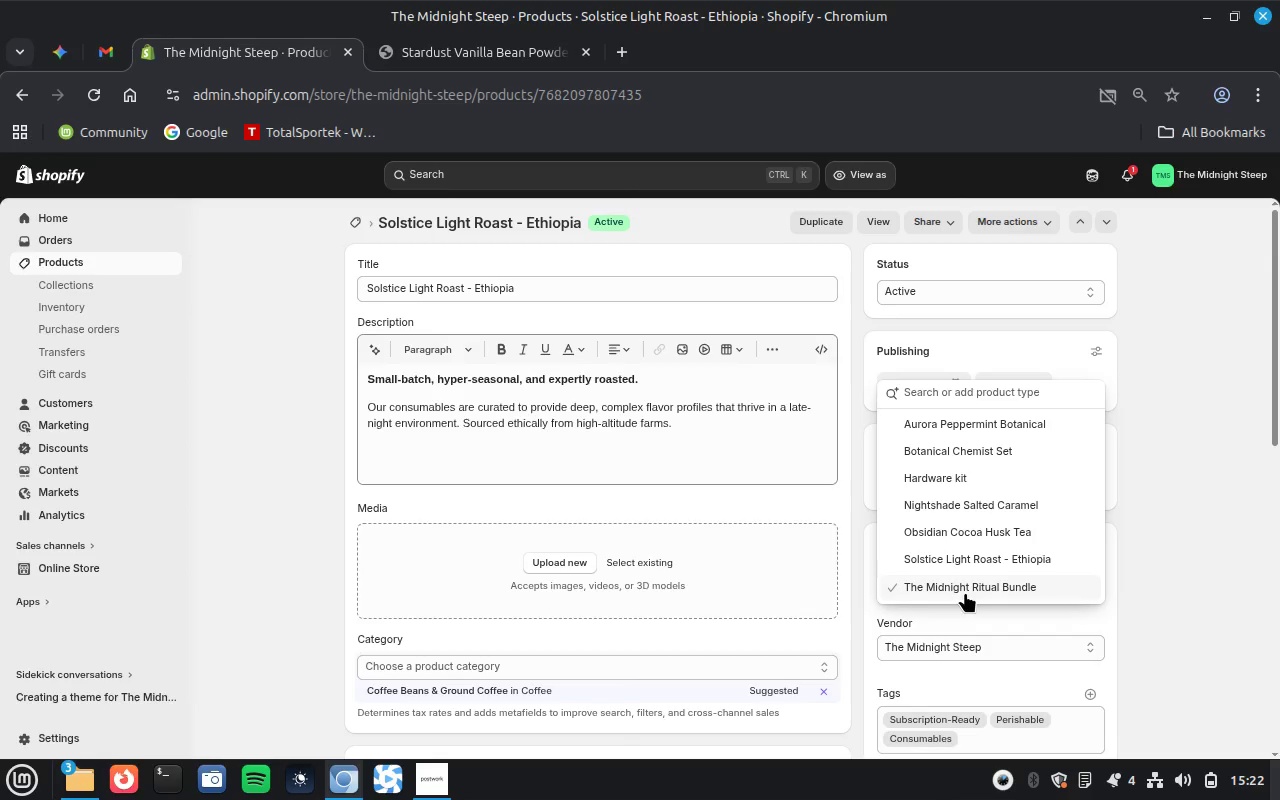 
left_click([1153, 570])
 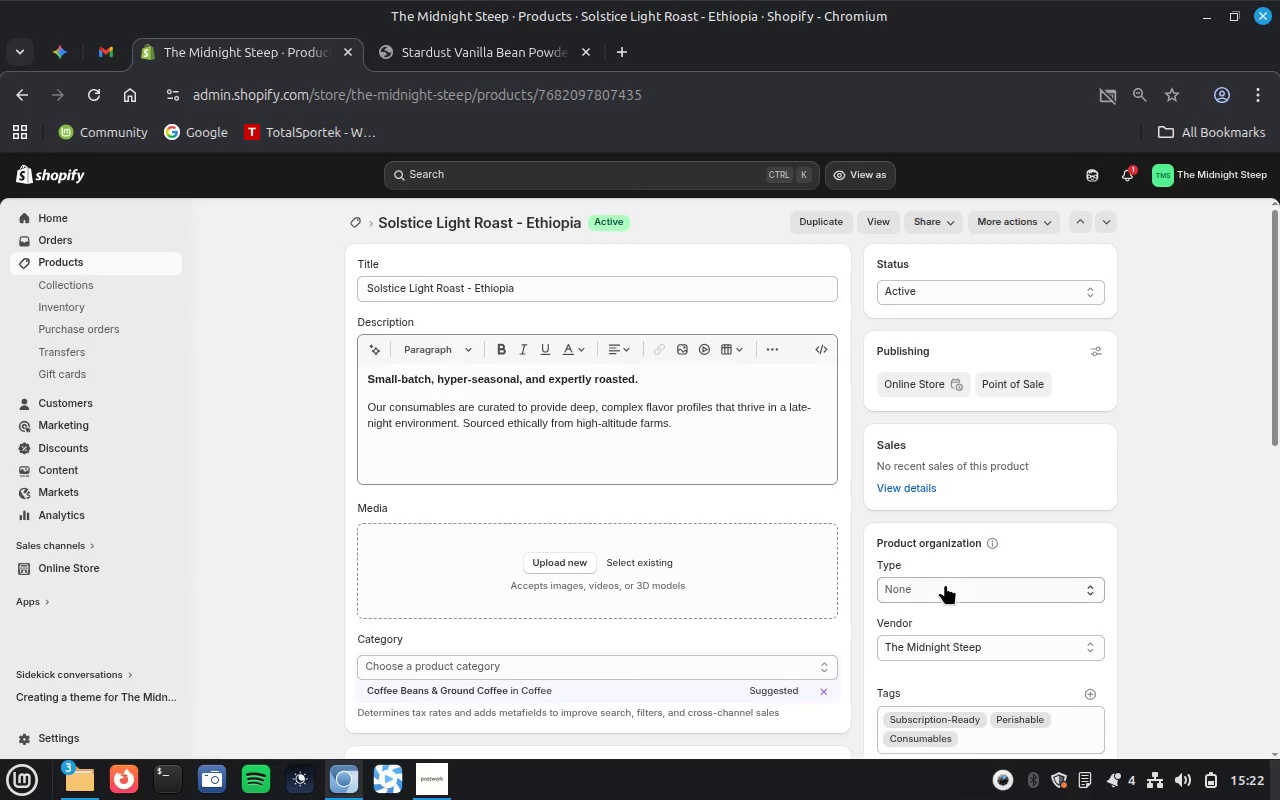 
left_click([945, 584])
 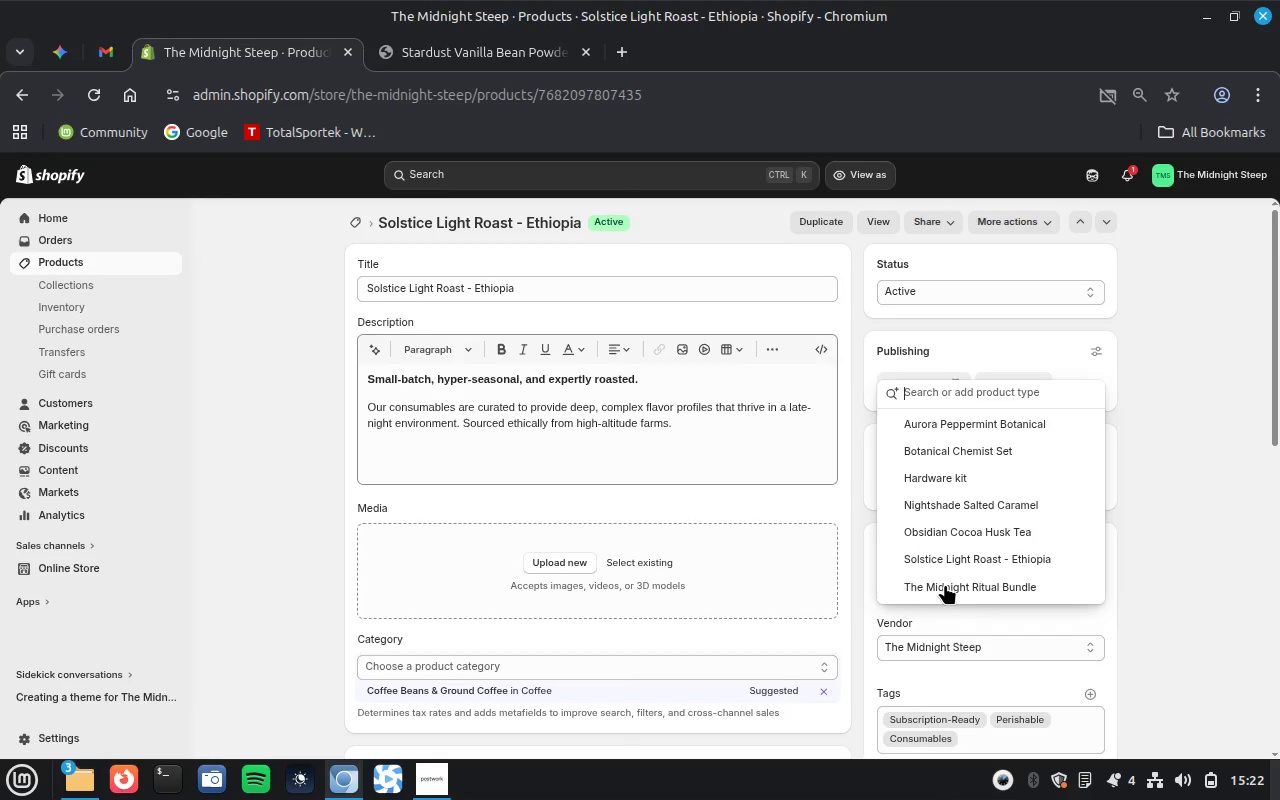 
key(Control+V)
 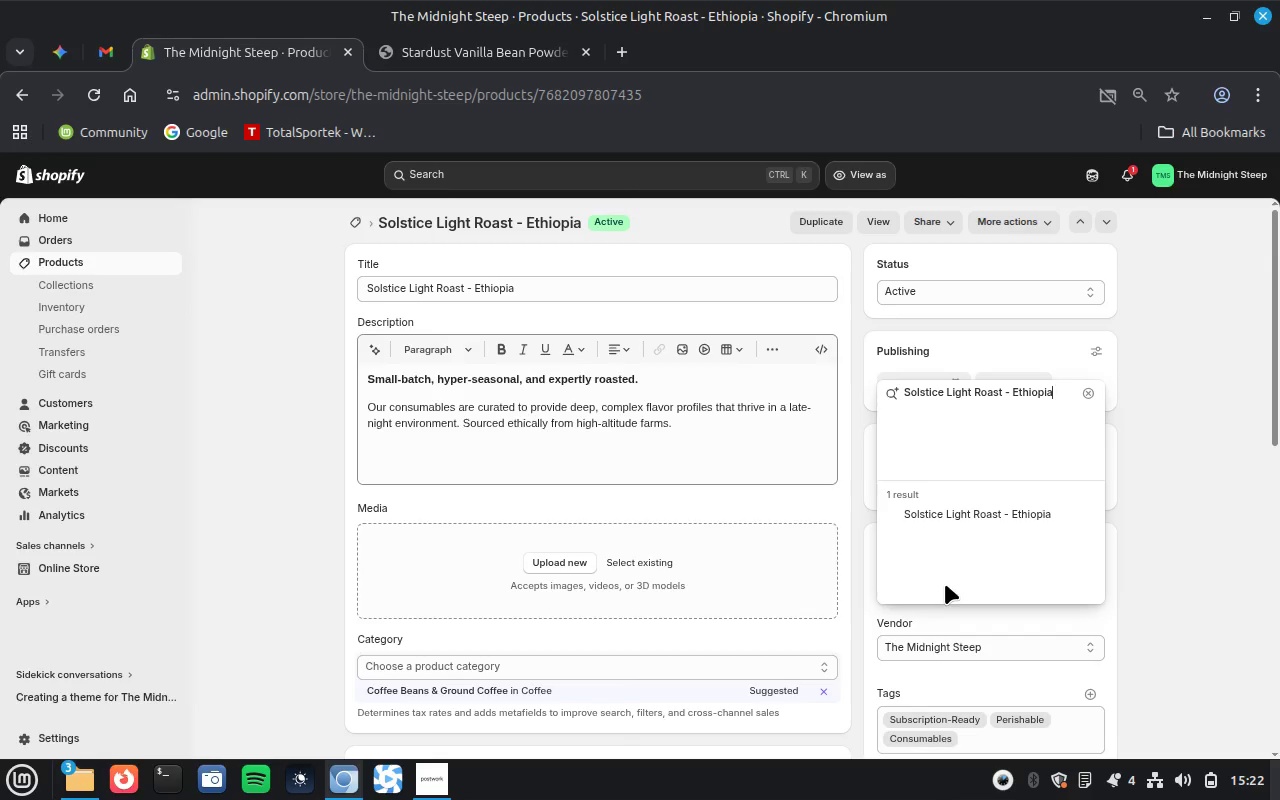 
key(Enter)
 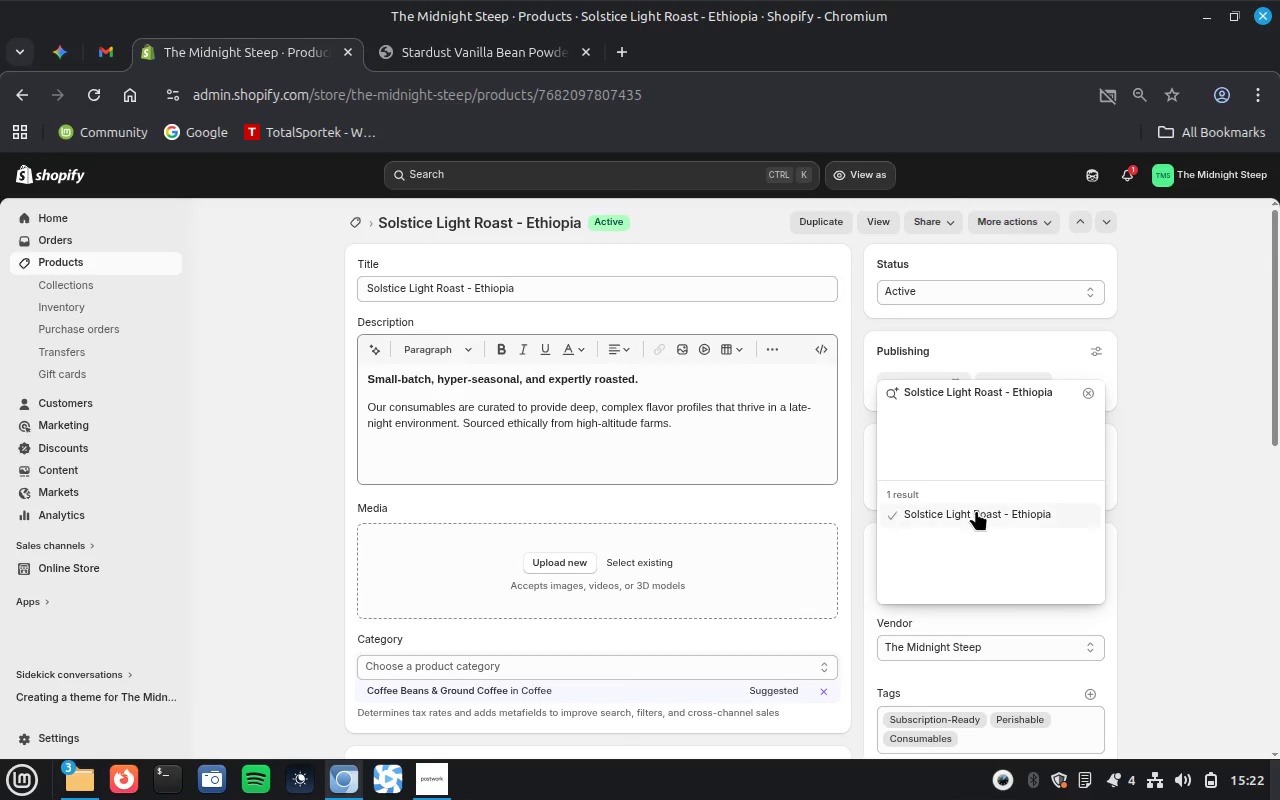 
left_click([975, 510])
 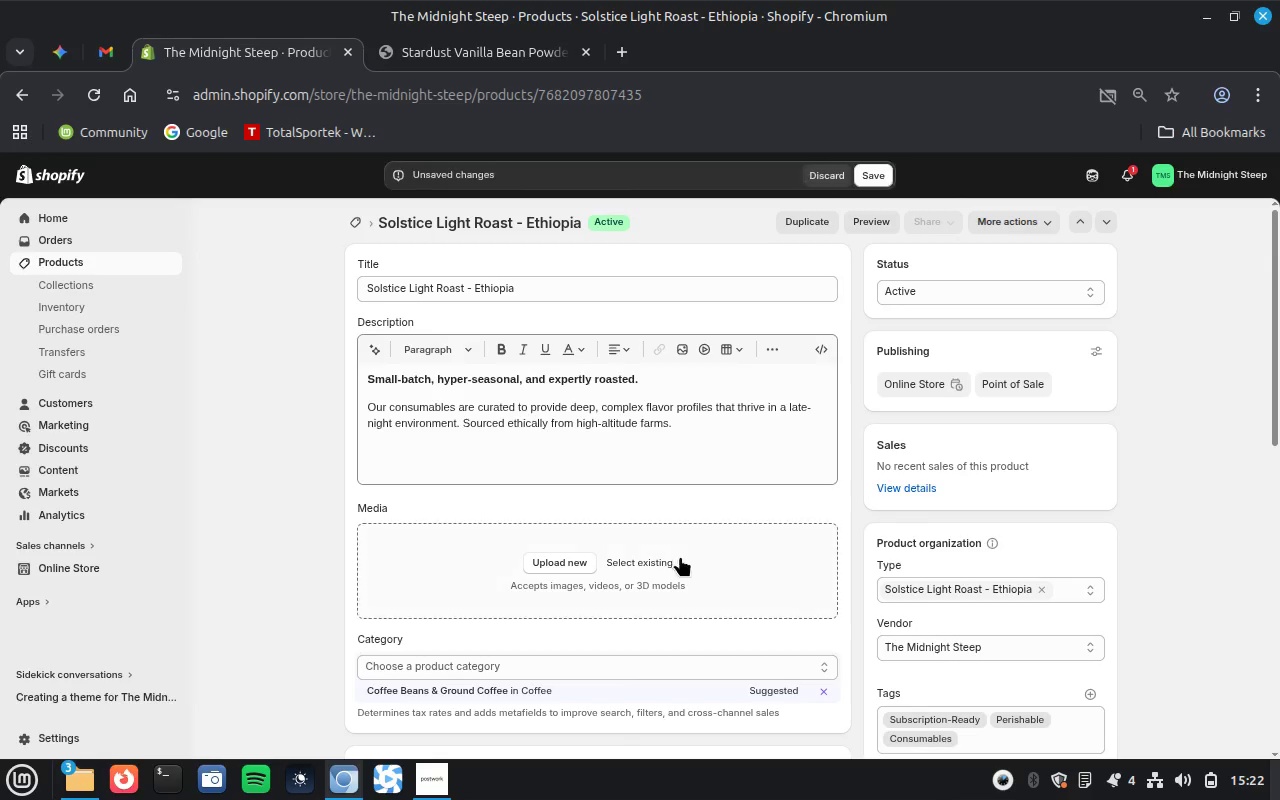 
left_click([648, 554])
 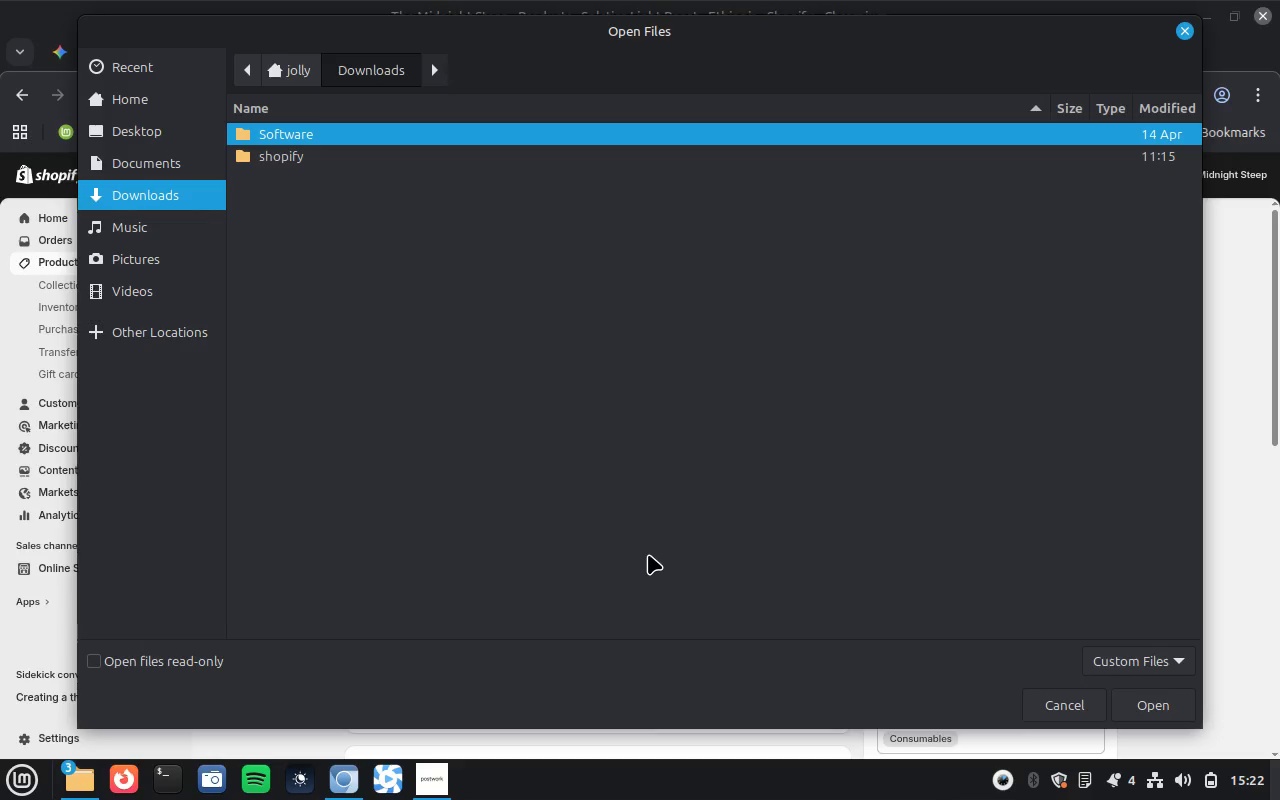 
wait(6.35)
 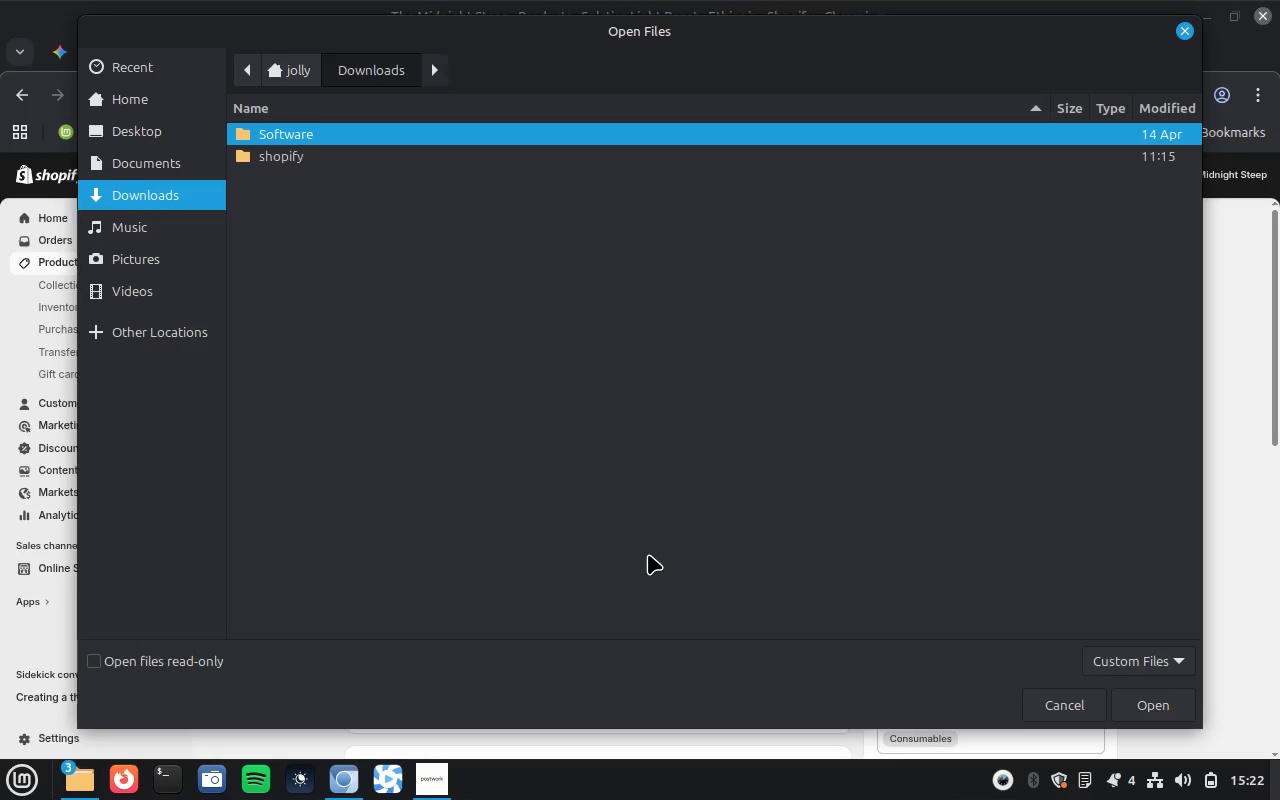 
left_click([1067, 697])
 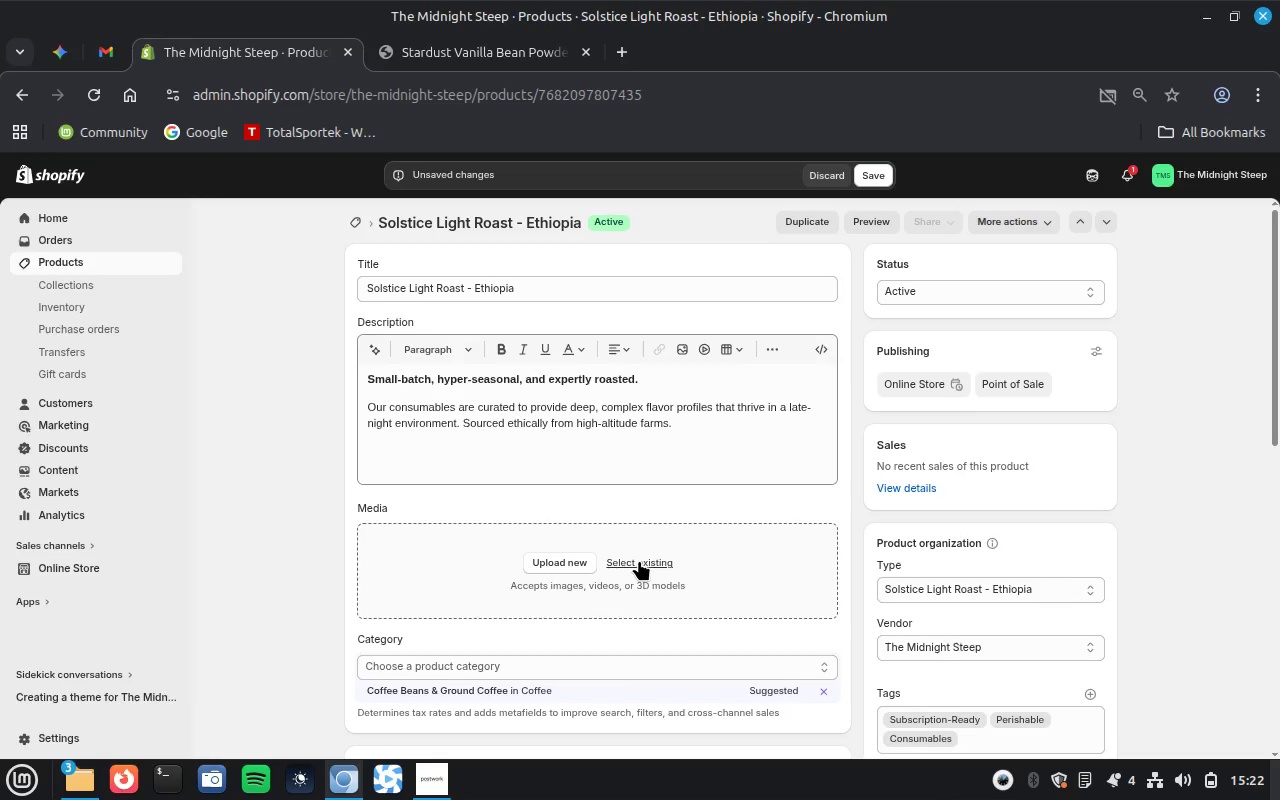 
left_click([639, 560])
 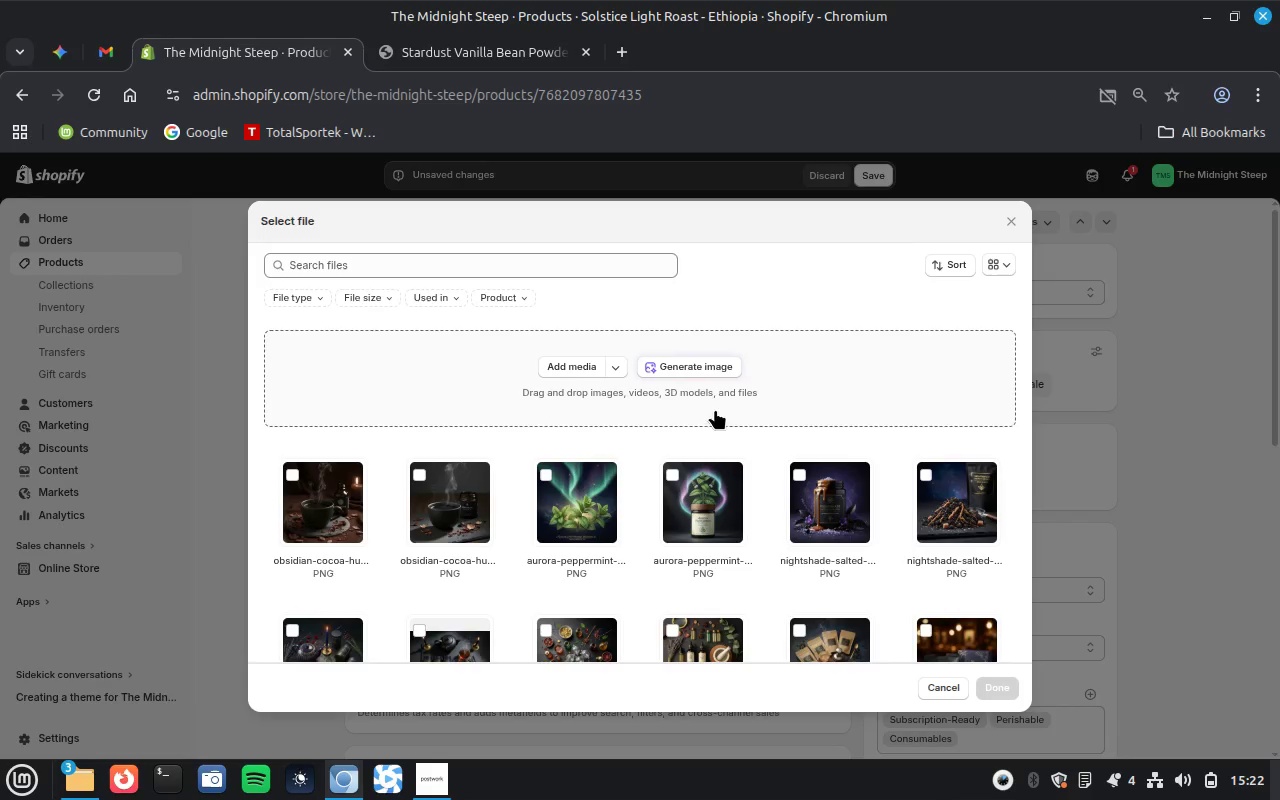 
left_click([704, 360])
 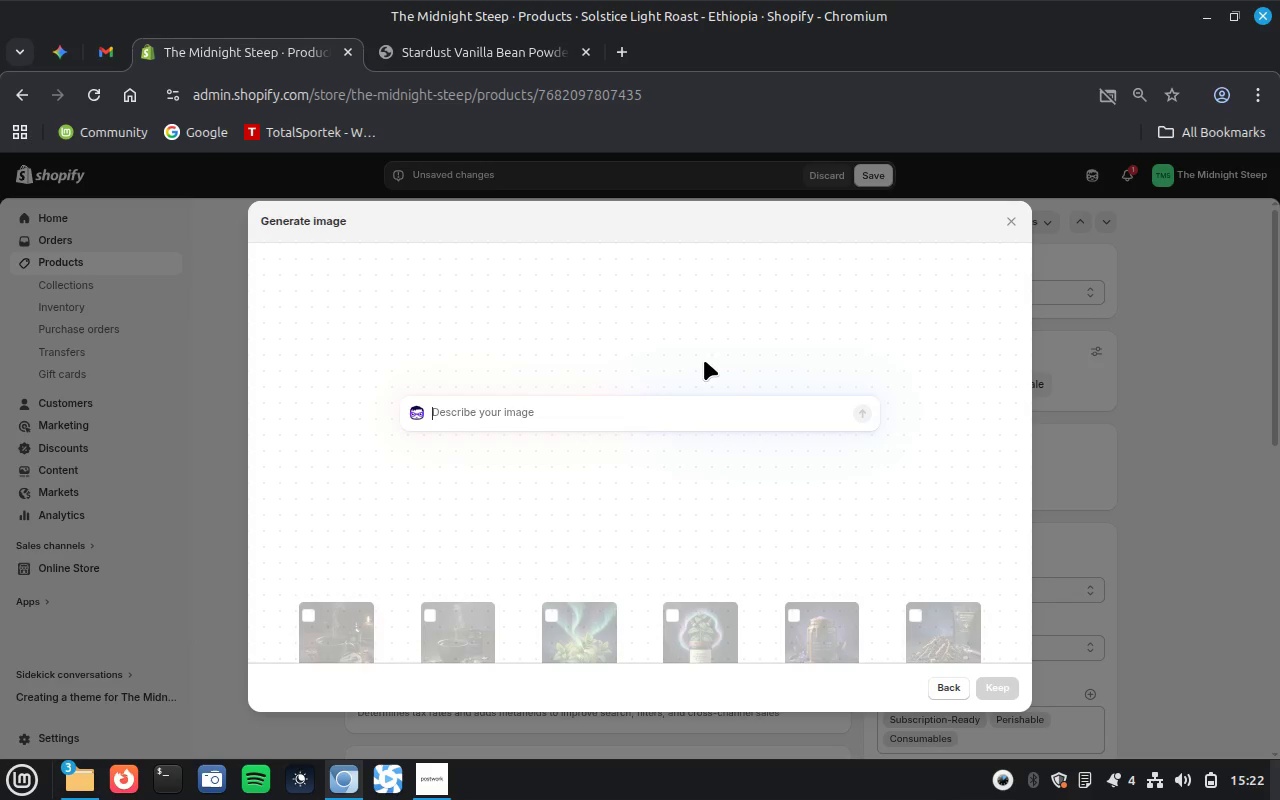 
key(Control+ControlLeft)
 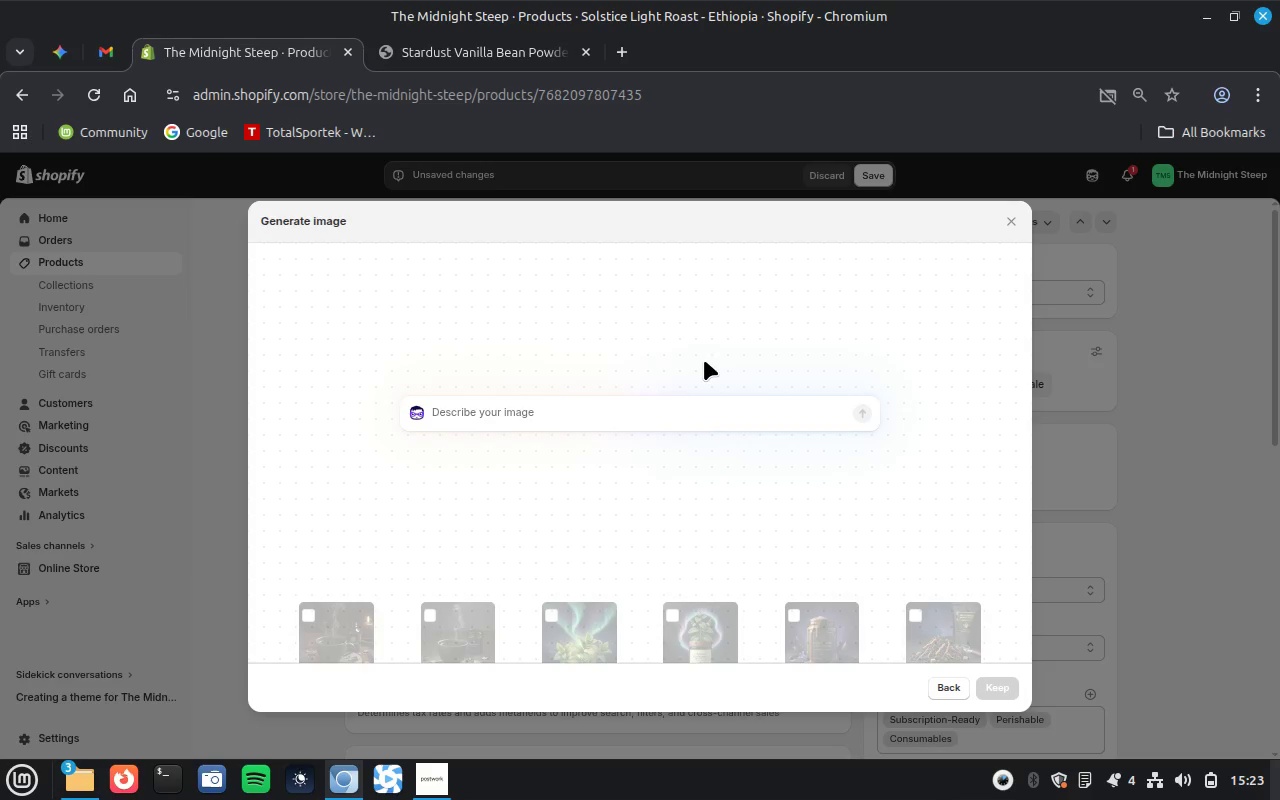 
key(Control+V)
 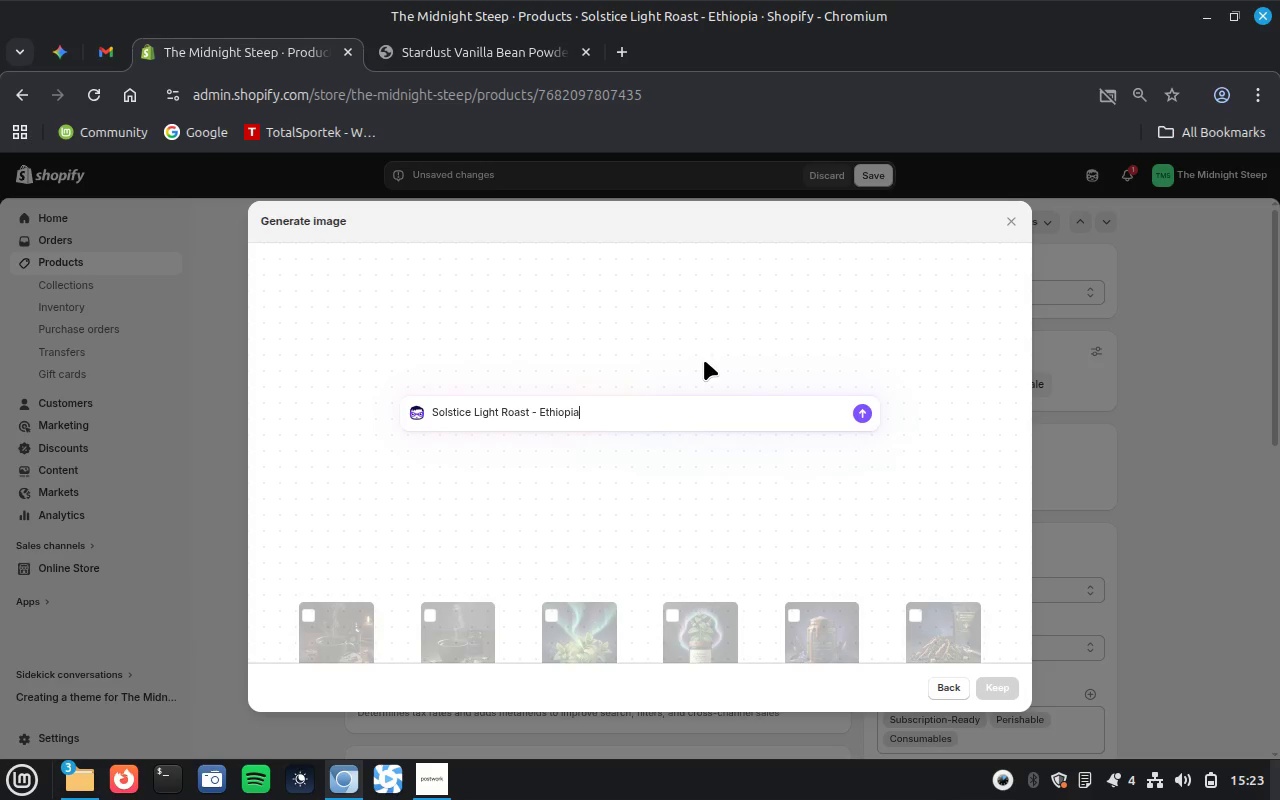 
key(Enter)
 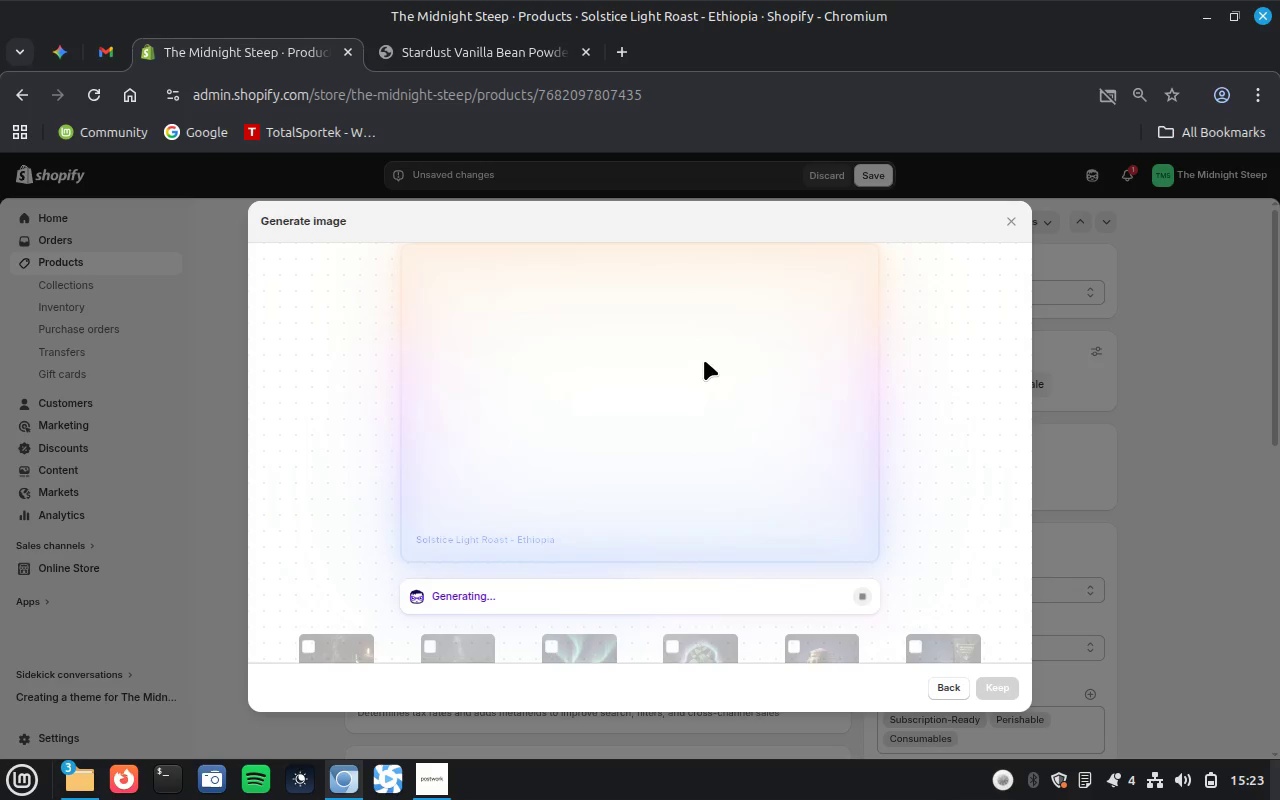 
wait(25.81)
 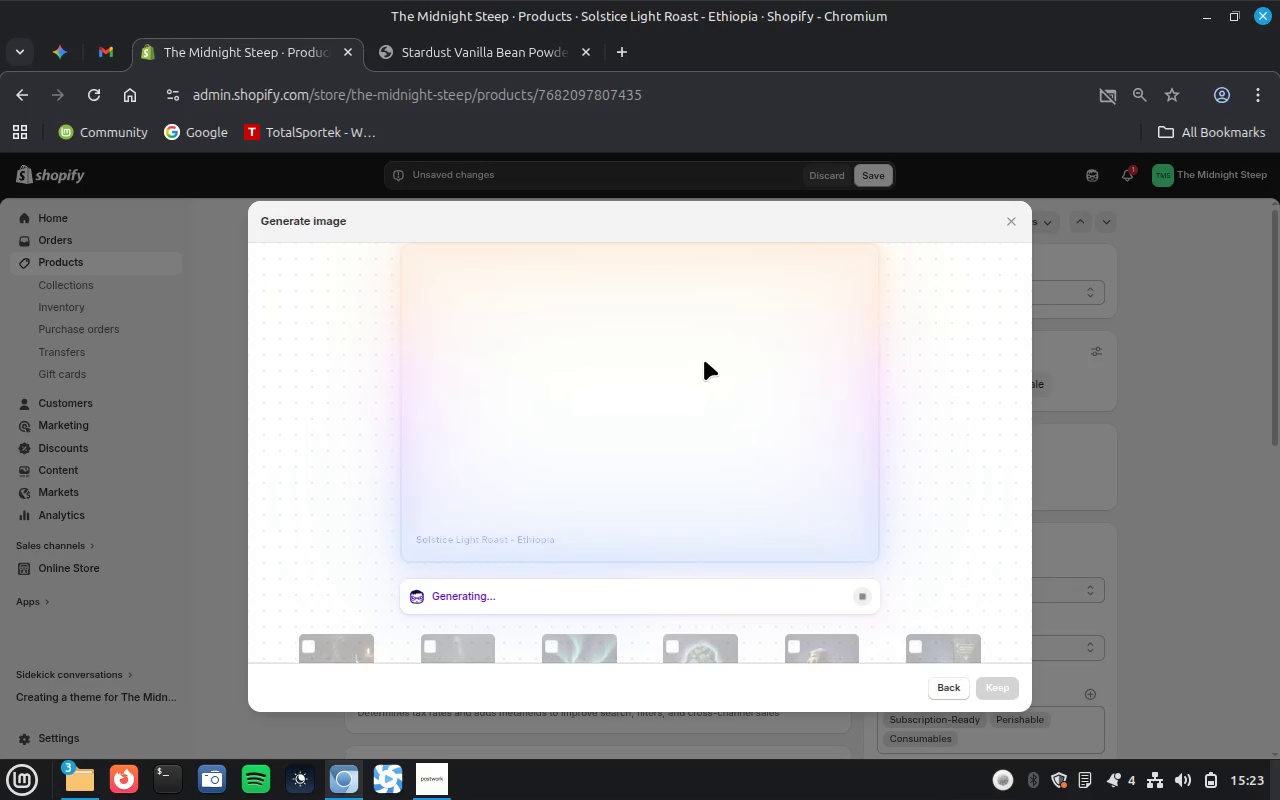 
left_click([438, 774])